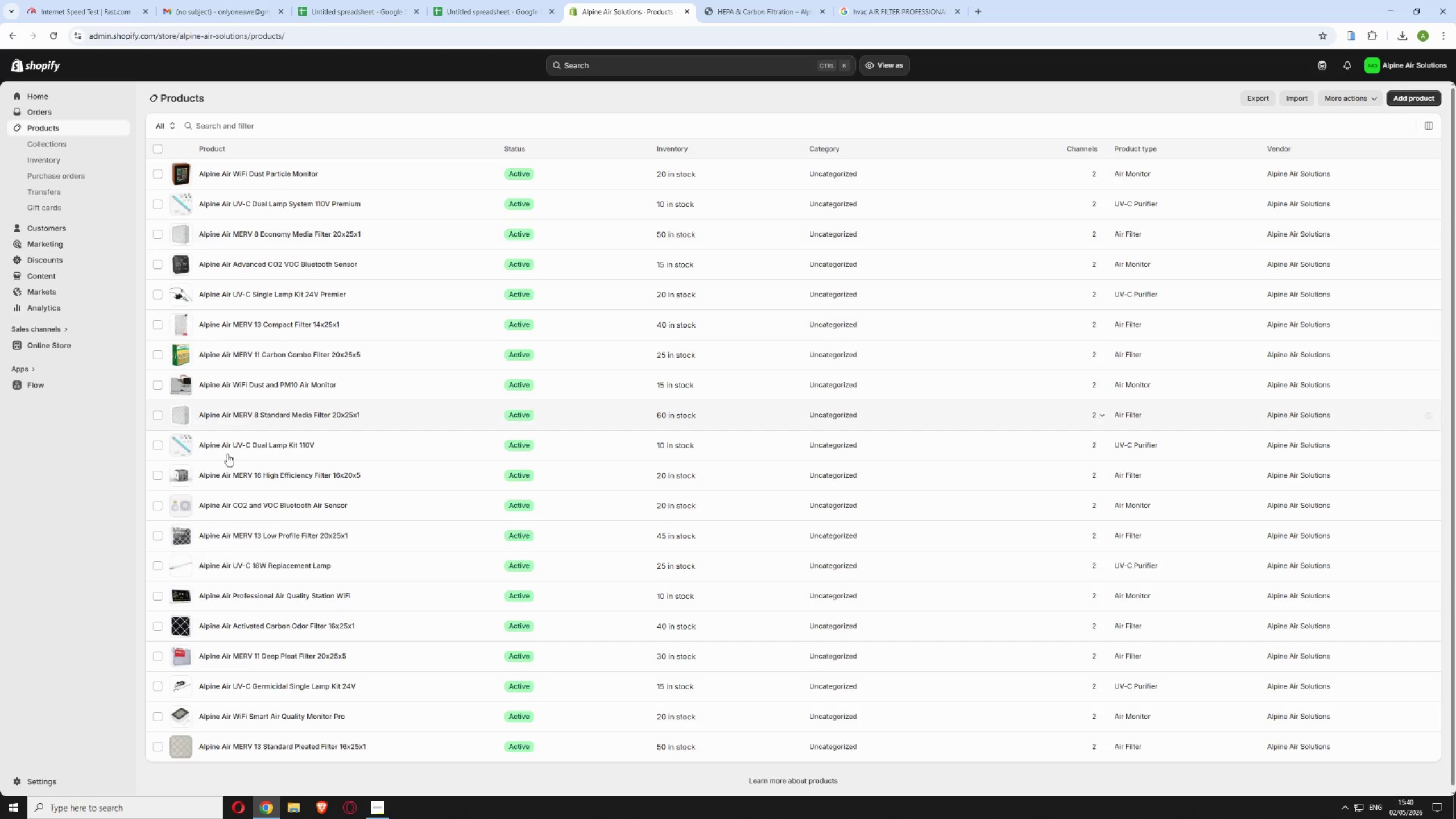 
wait(51.78)
 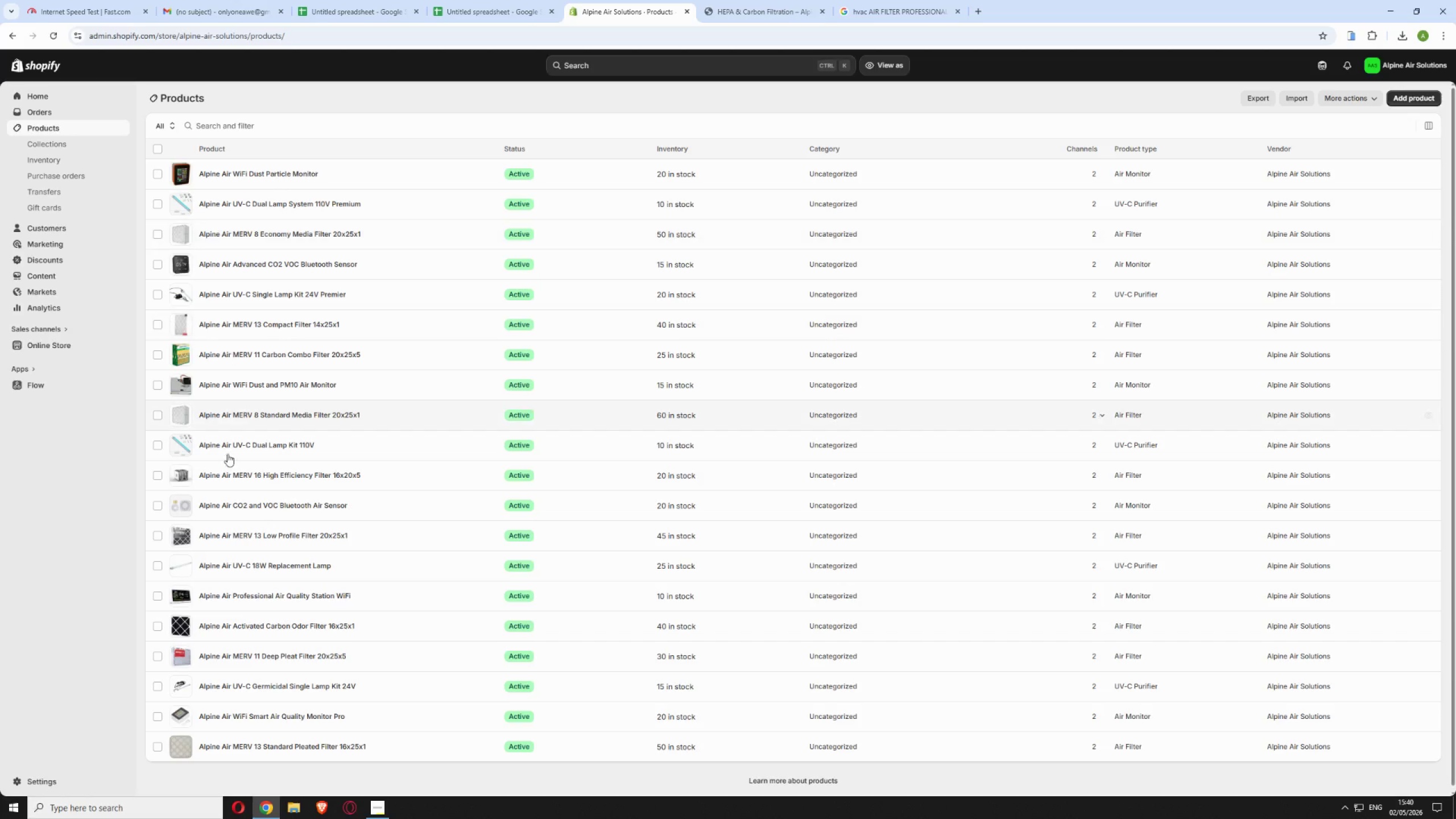 
left_click([376, 507])
 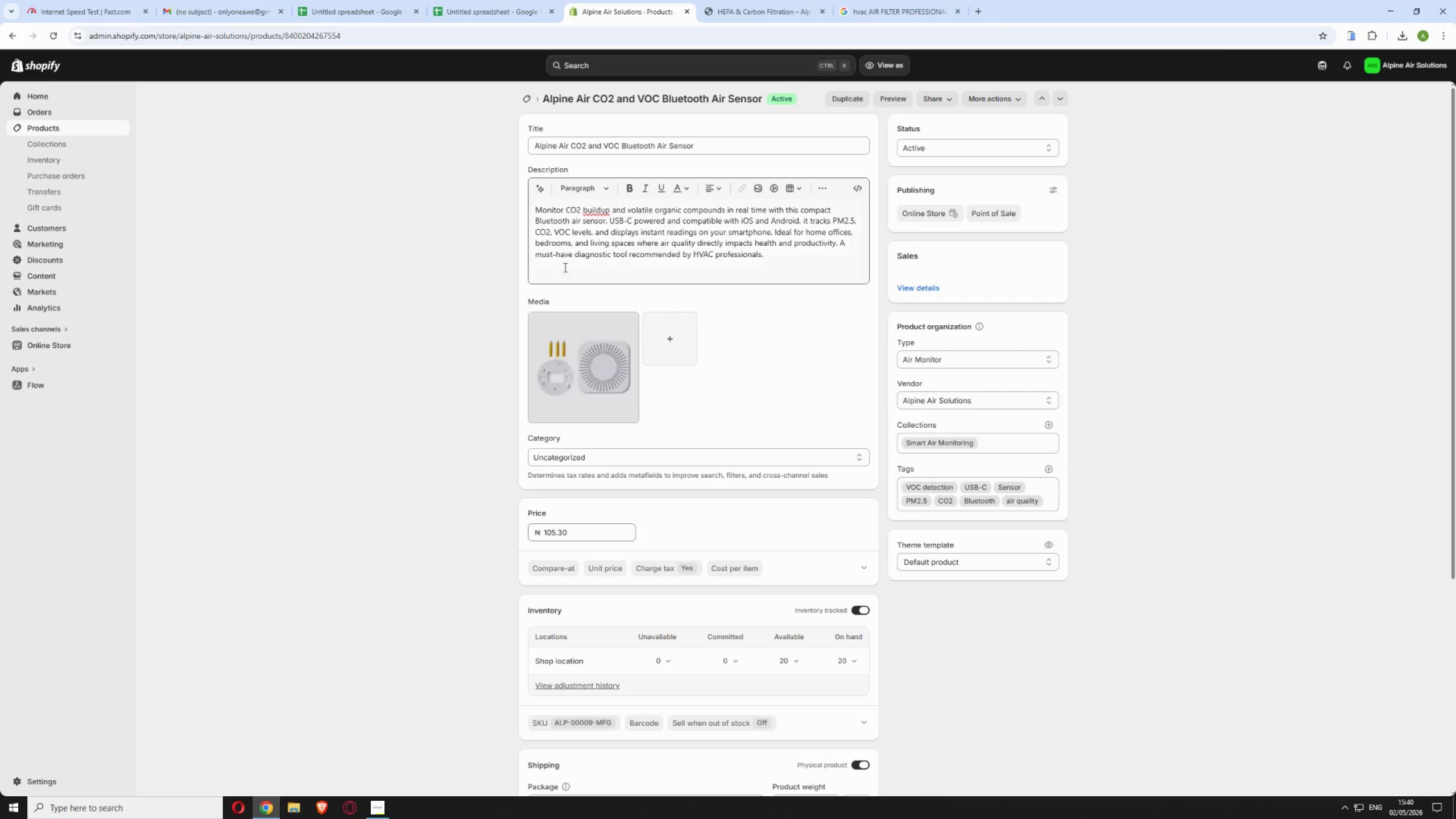 
wait(5.56)
 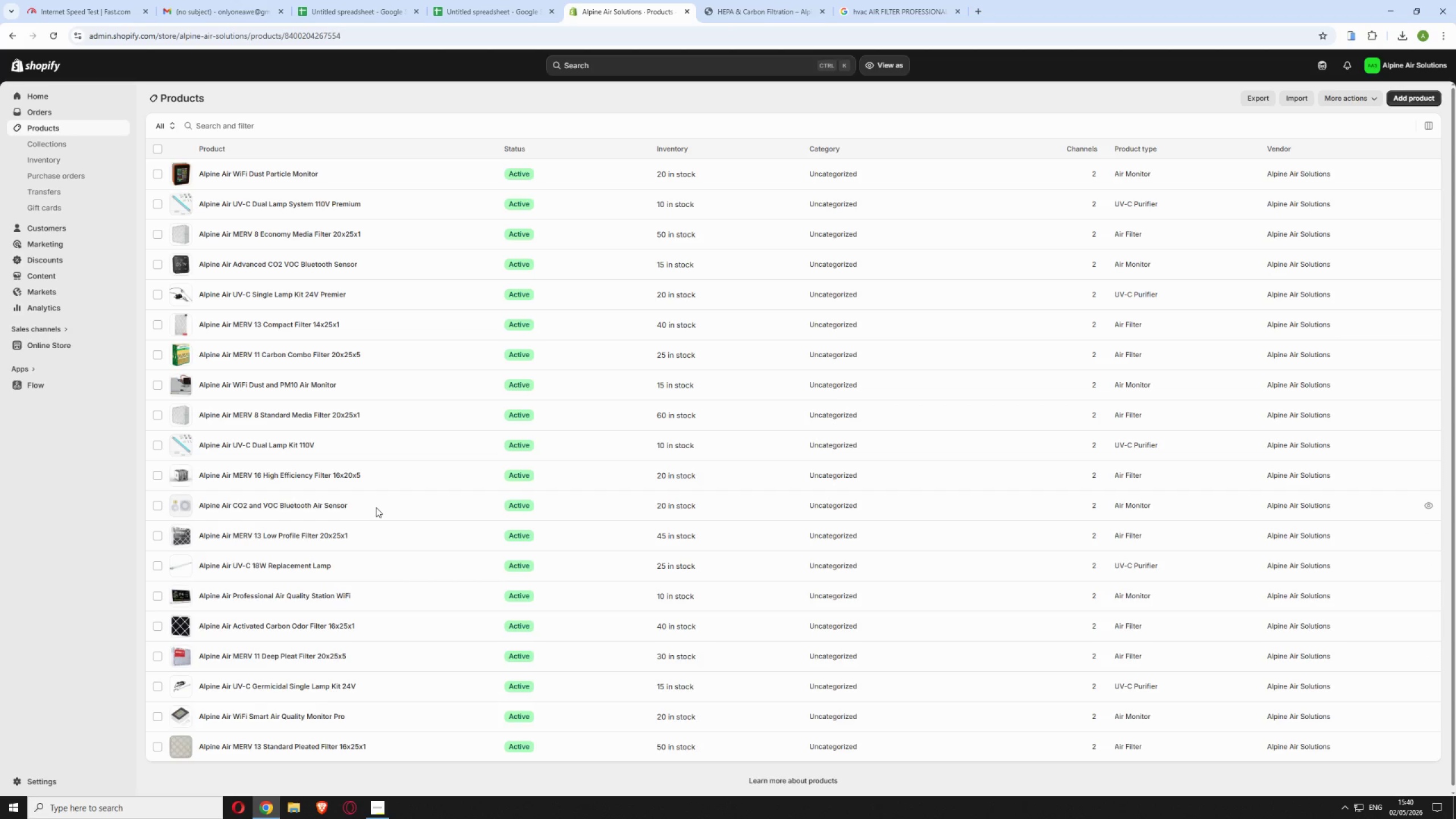 
scroll: coordinate [503, 607], scroll_direction: down, amount: 8.0
 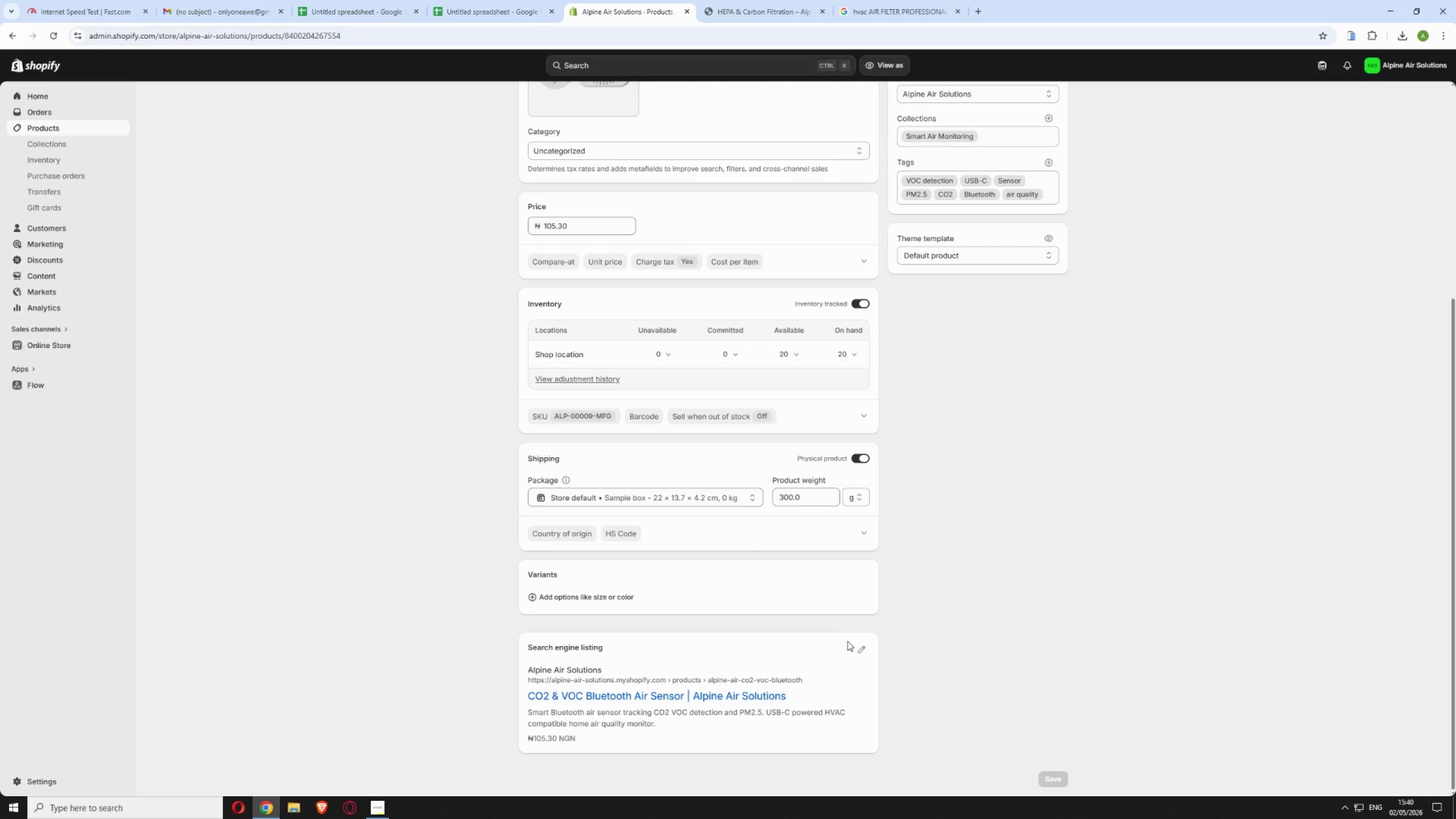 
left_click([860, 650])
 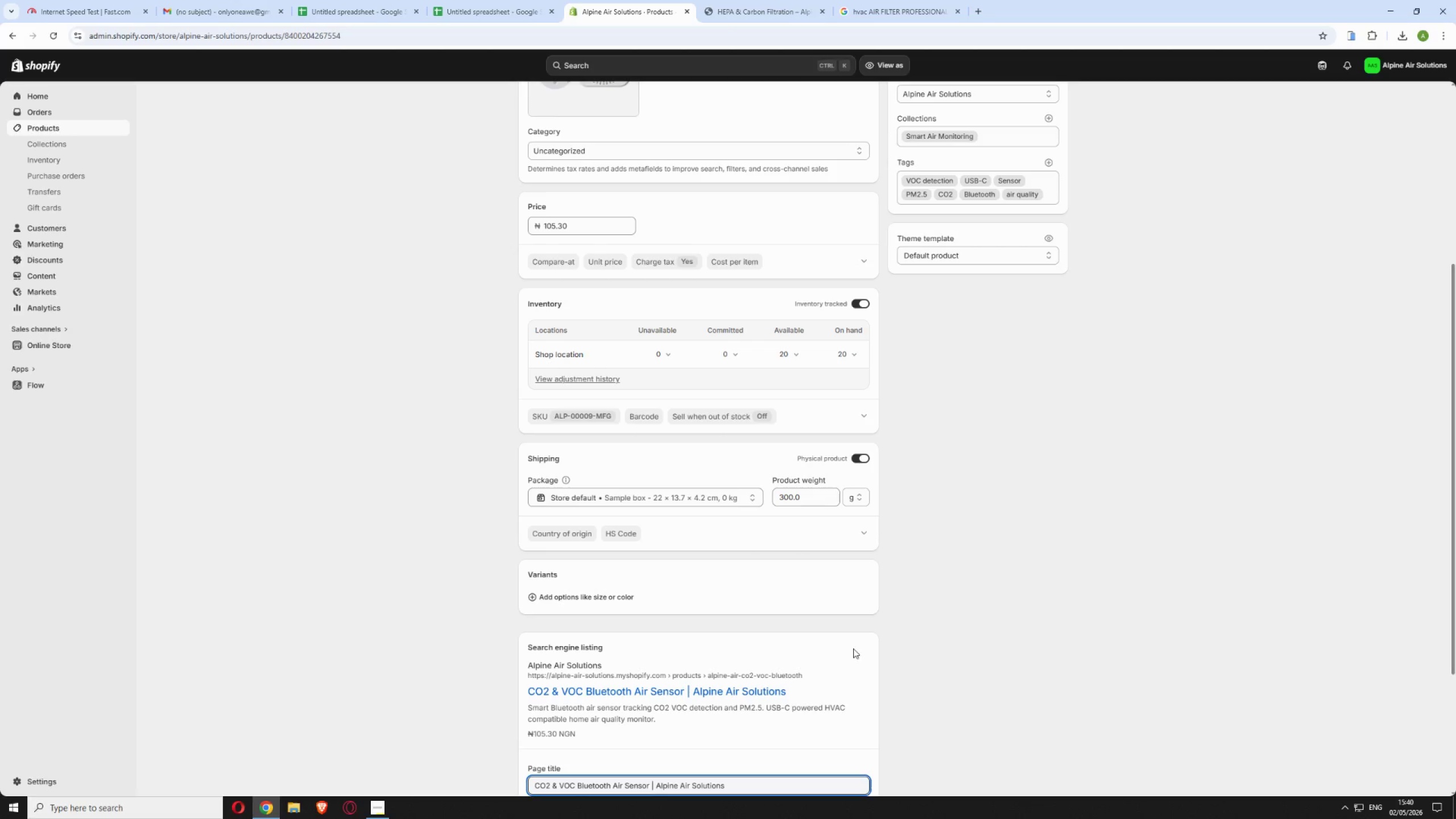 
scroll: coordinate [734, 674], scroll_direction: down, amount: 5.0
 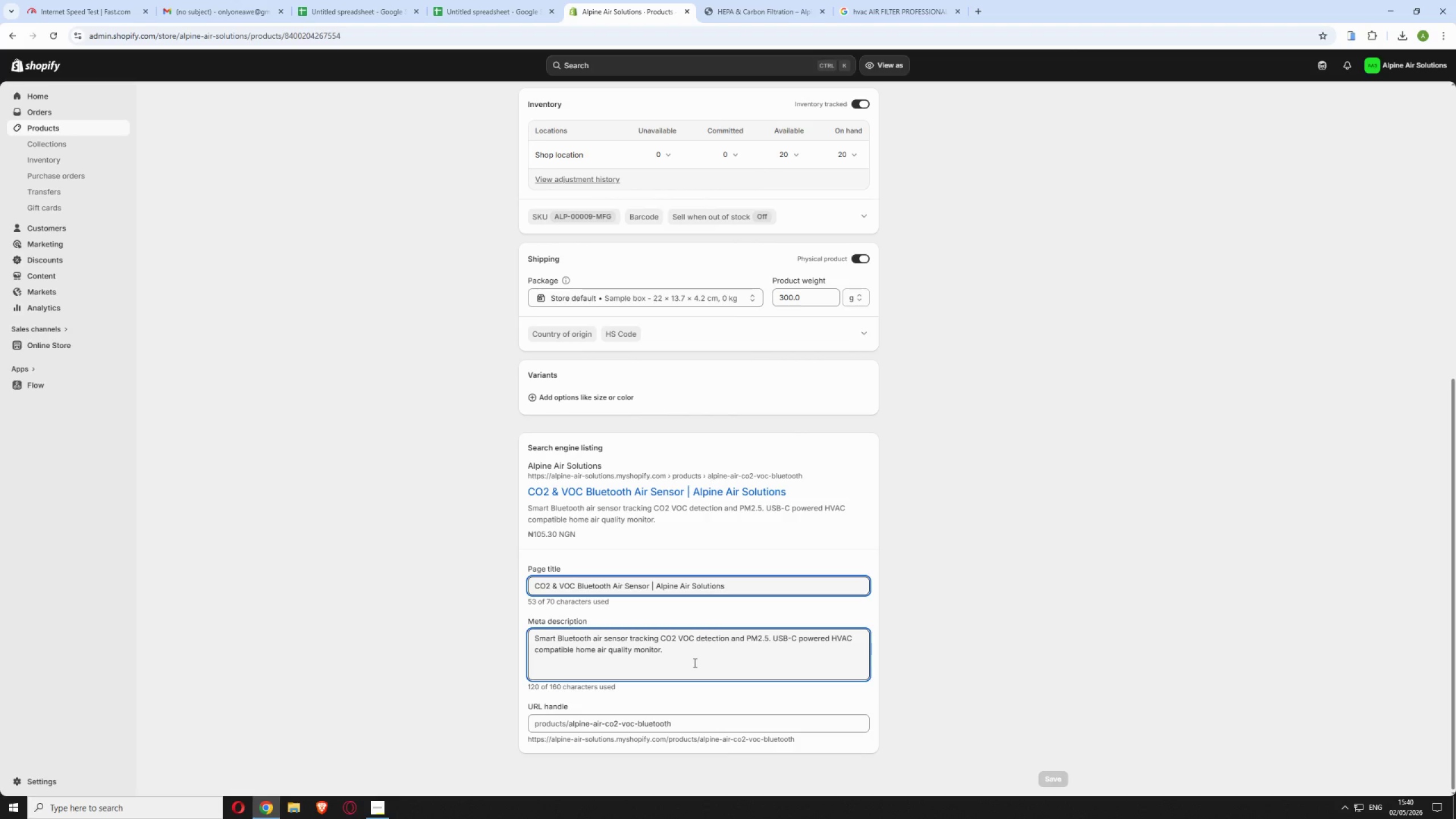 
type( Great for home offices and bedrooms.)
 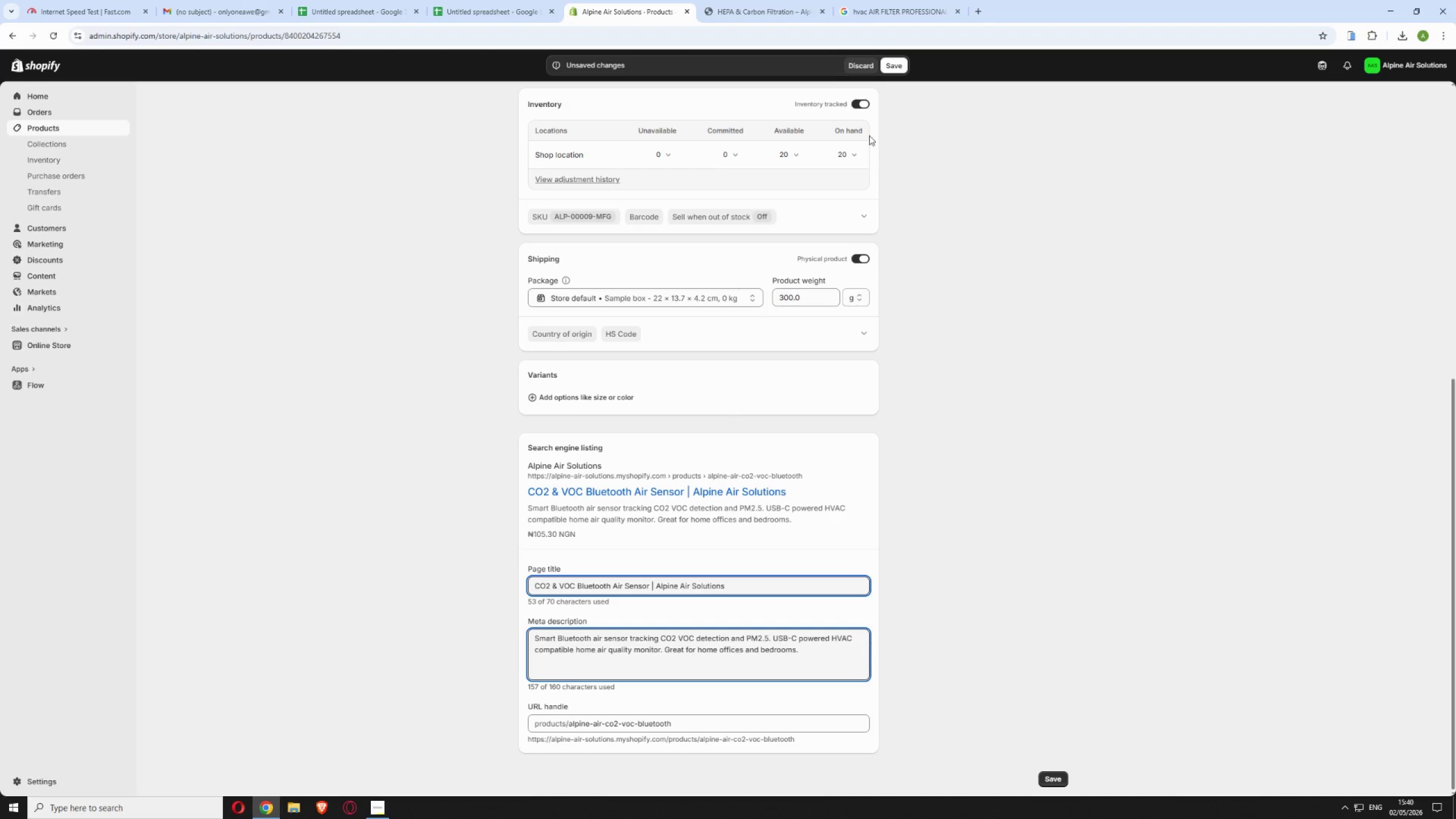 
left_click([897, 63])
 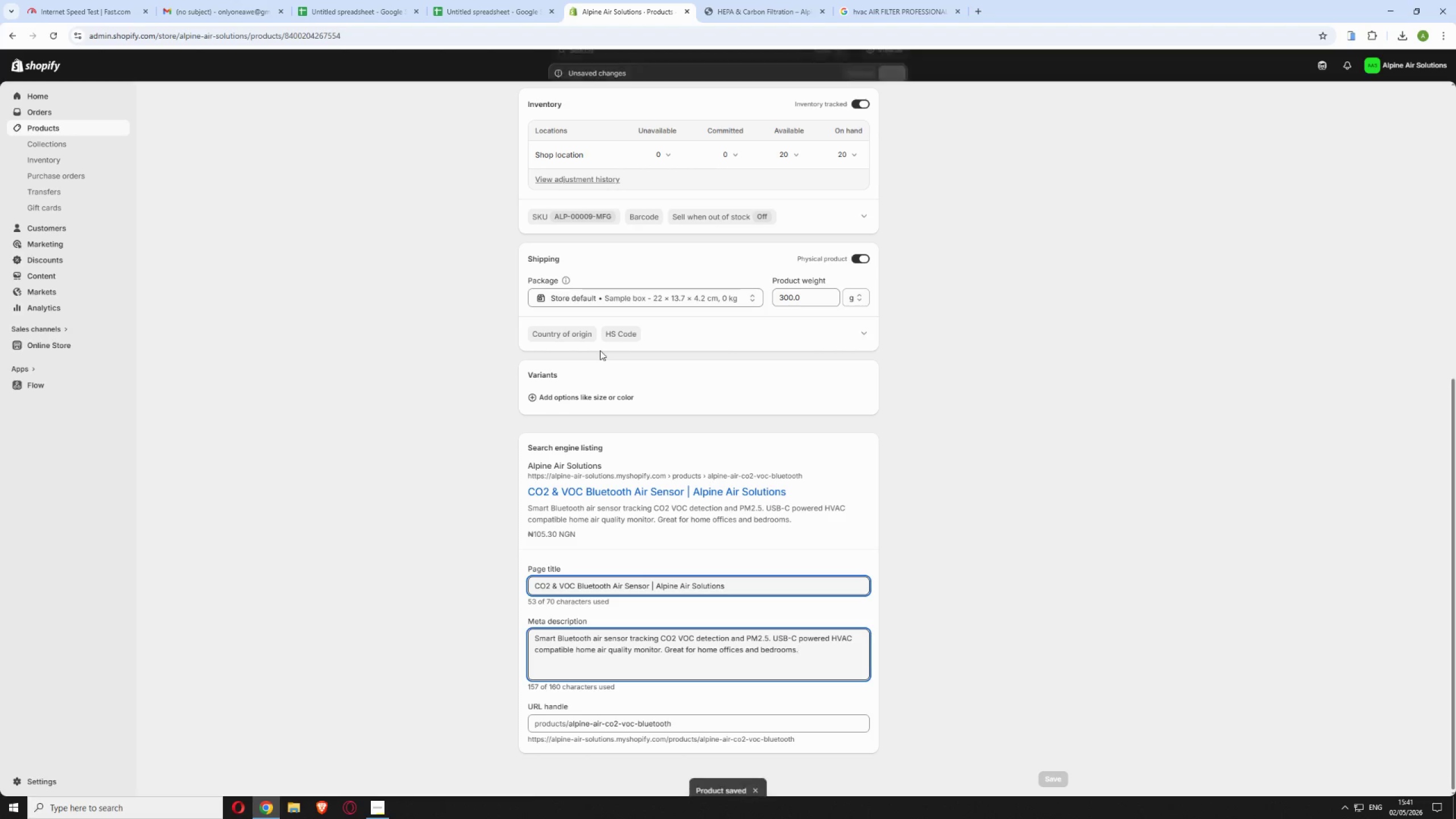 
left_click_drag(start_coordinate=[376, 36], to_coordinate=[285, 78])
 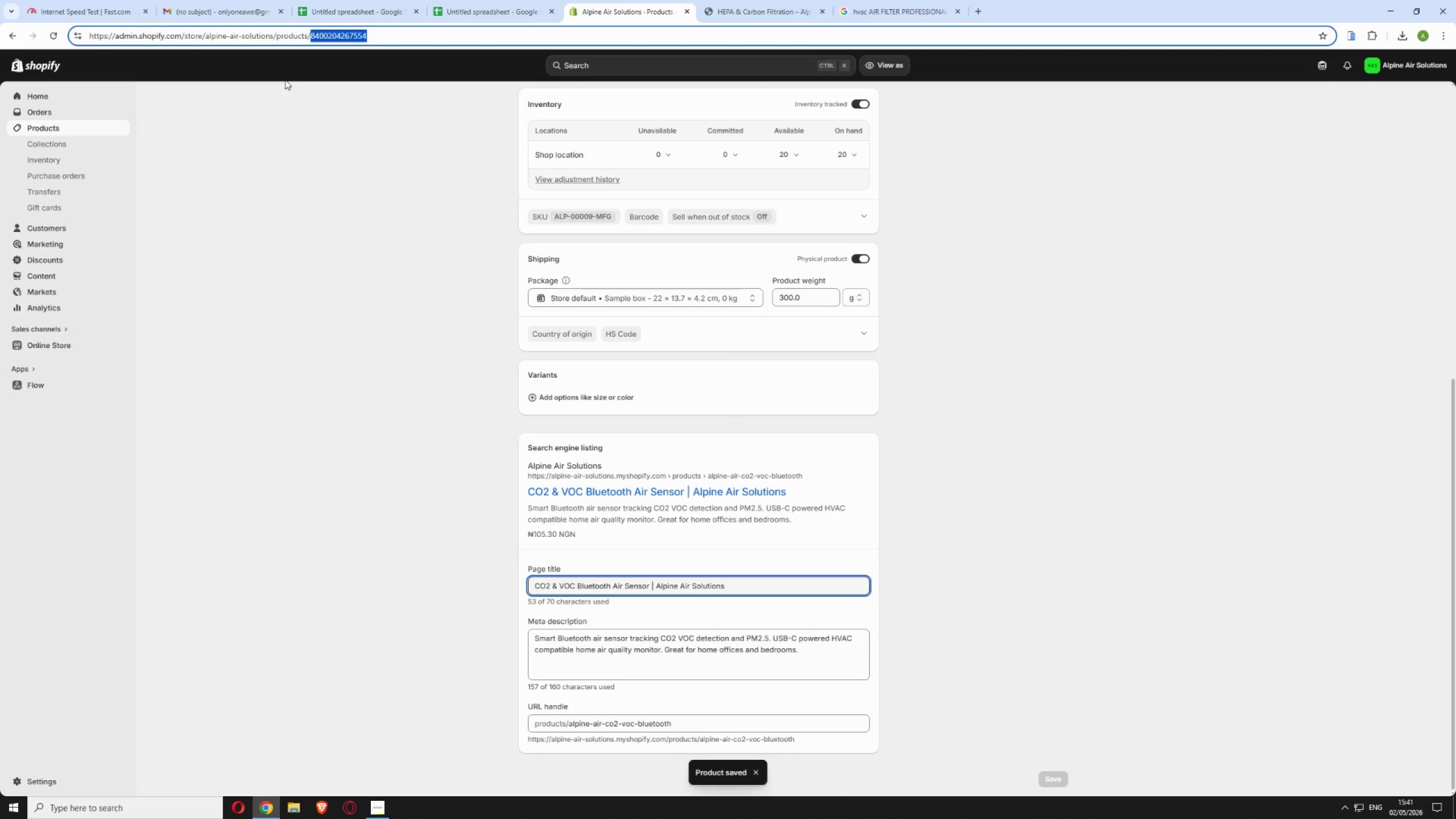 
key(Backspace)
 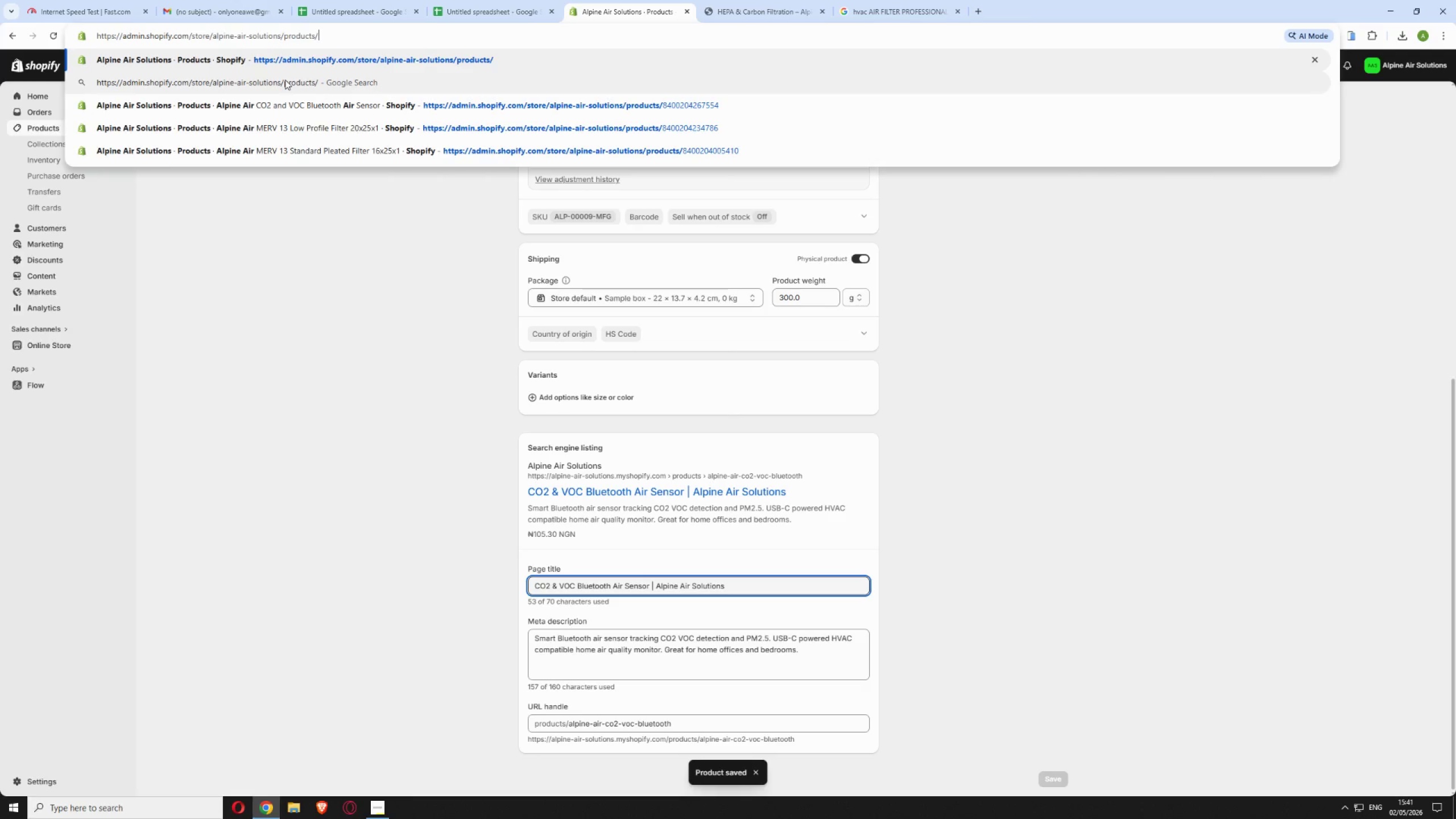 
key(Enter)
 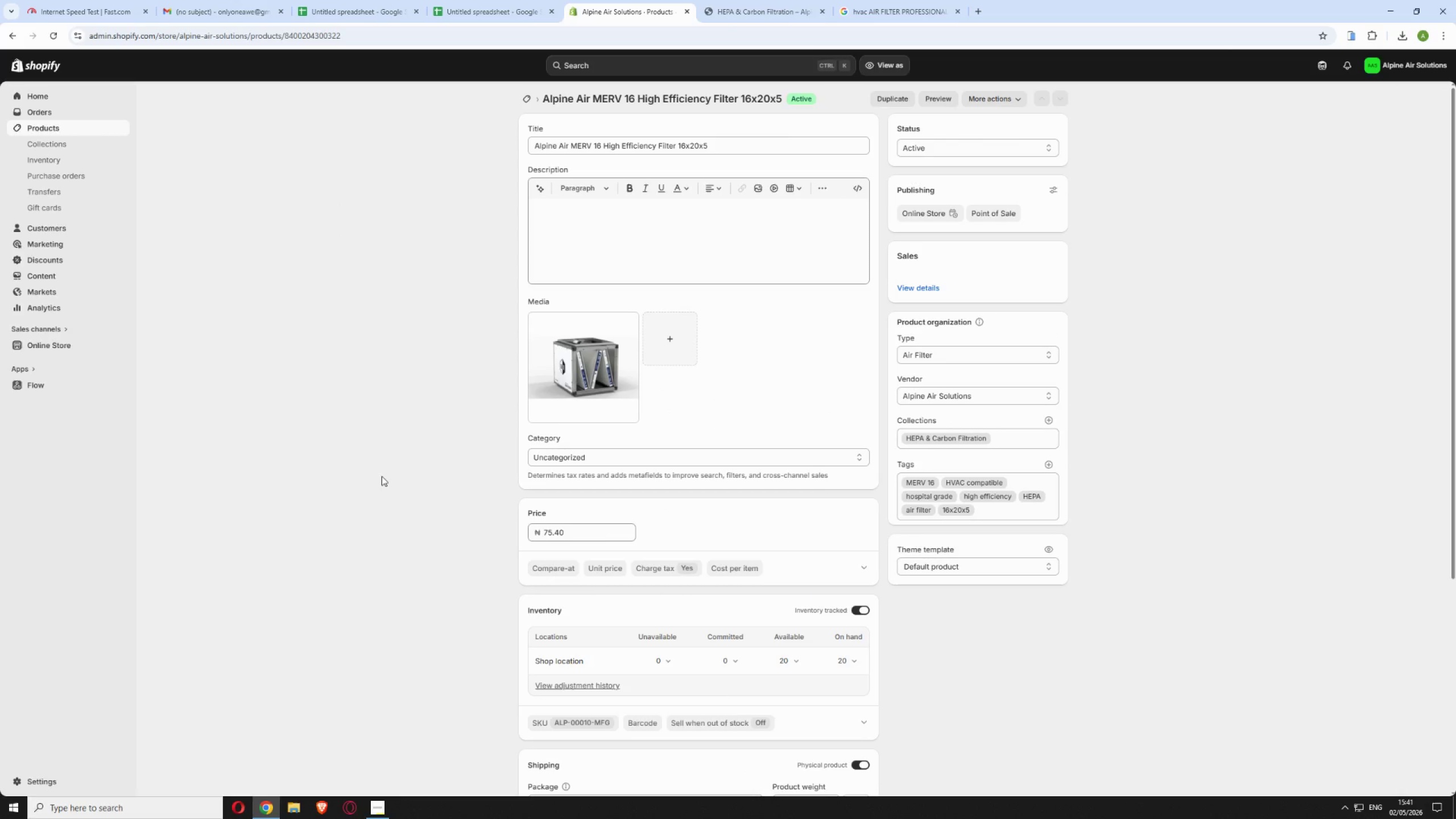 
wait(22.73)
 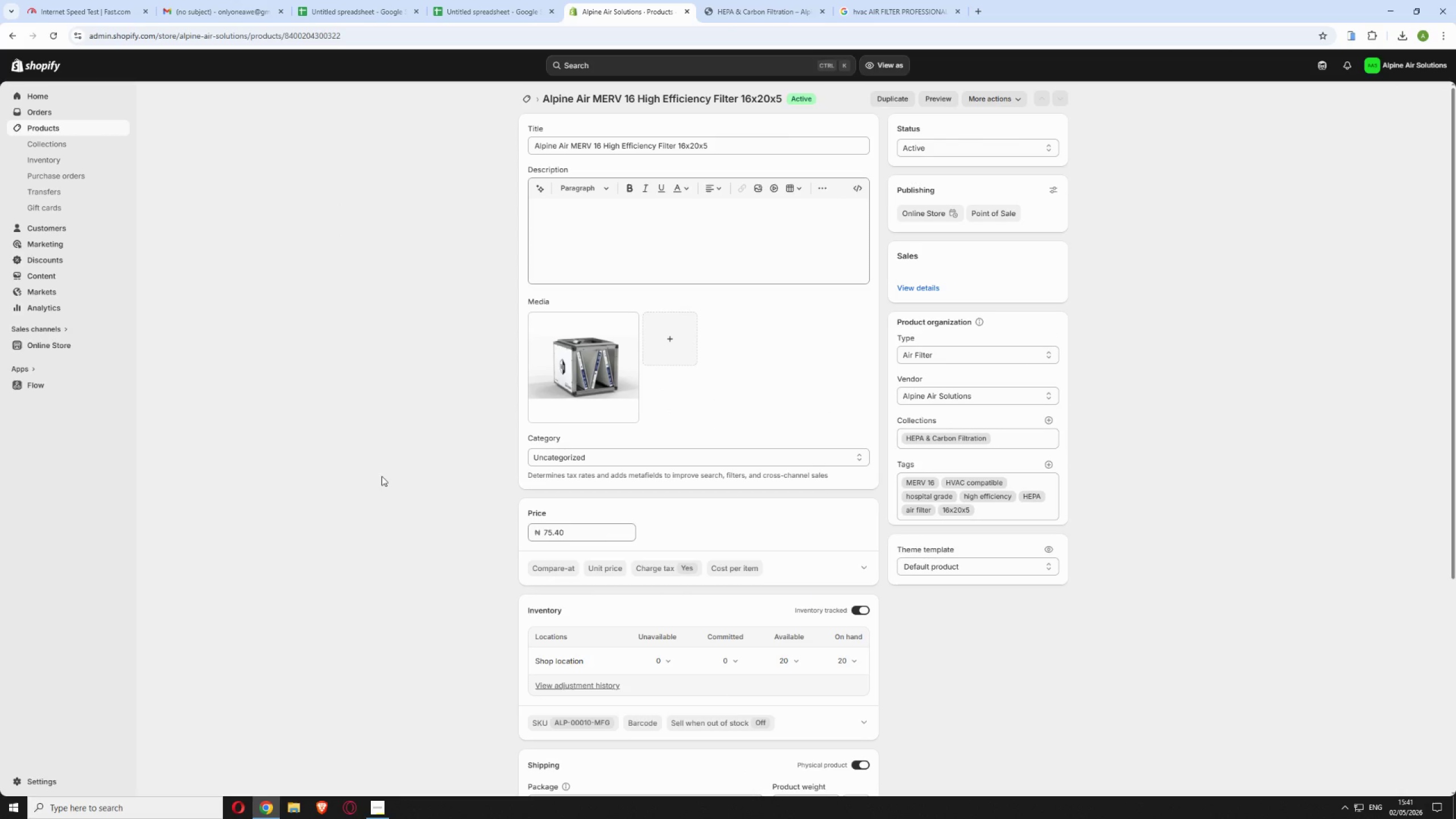 
scroll: coordinate [435, 477], scroll_direction: down, amount: 9.0
 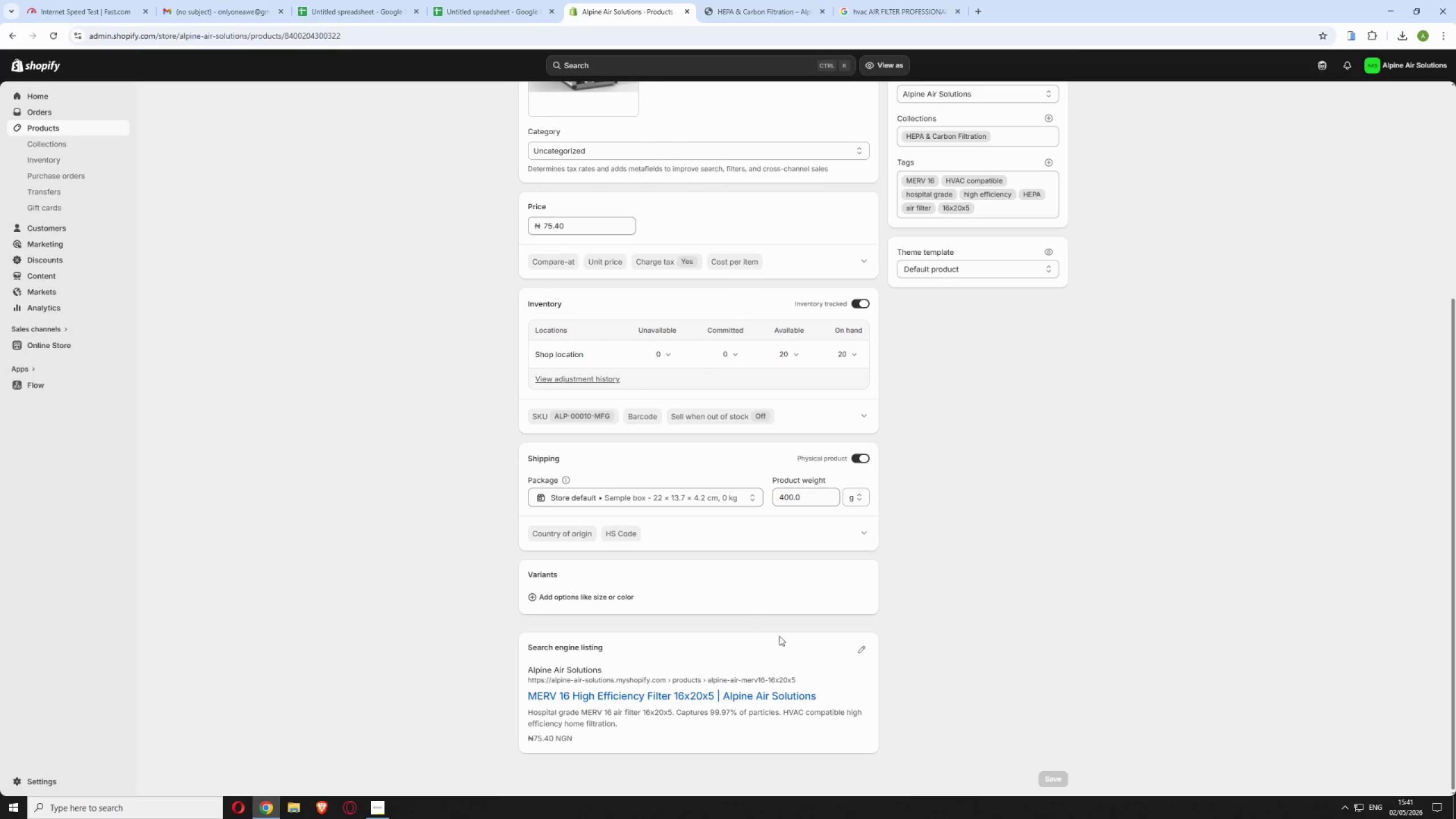 
left_click([863, 646])
 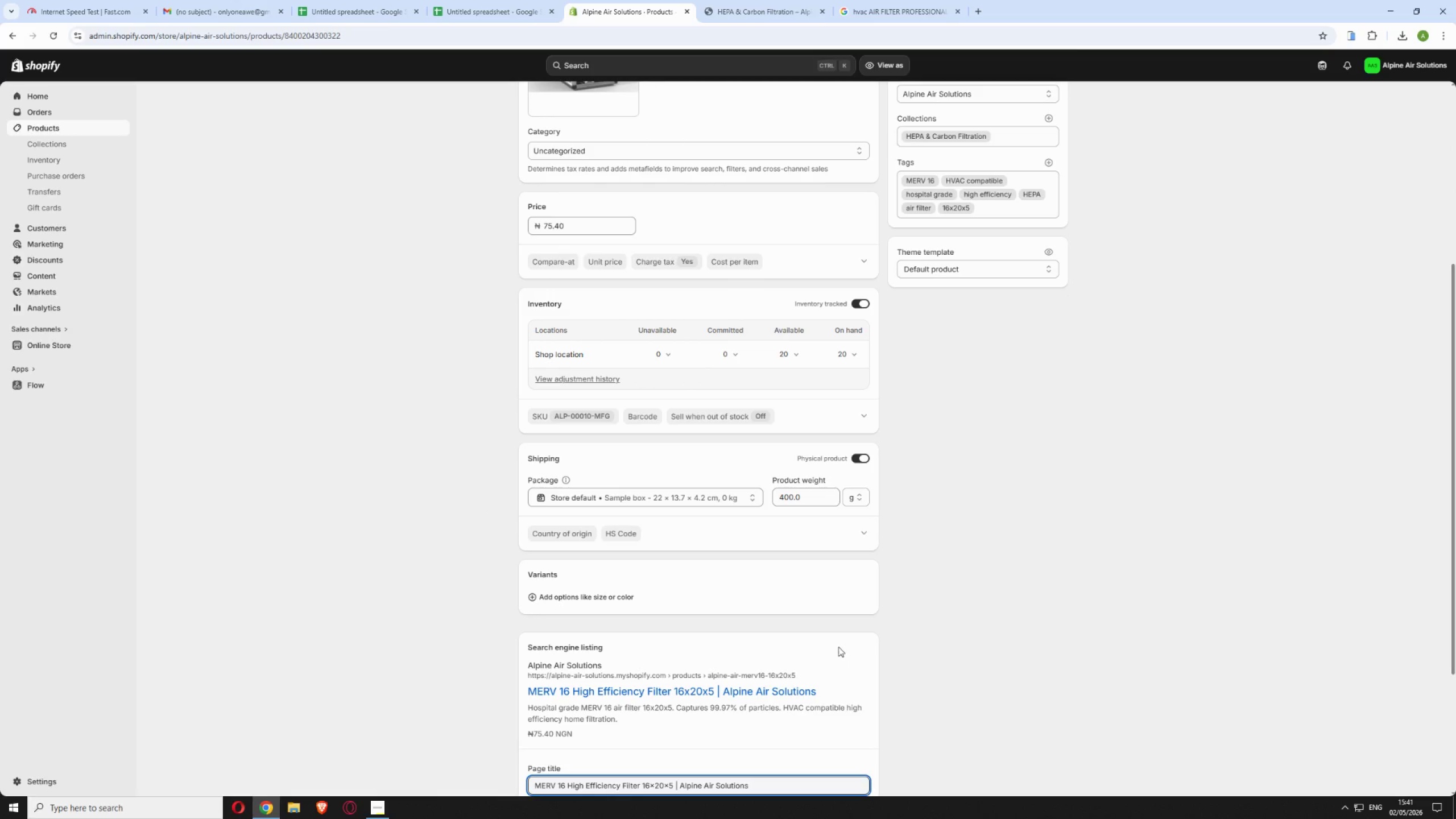 
scroll: coordinate [685, 609], scroll_direction: down, amount: 5.0
 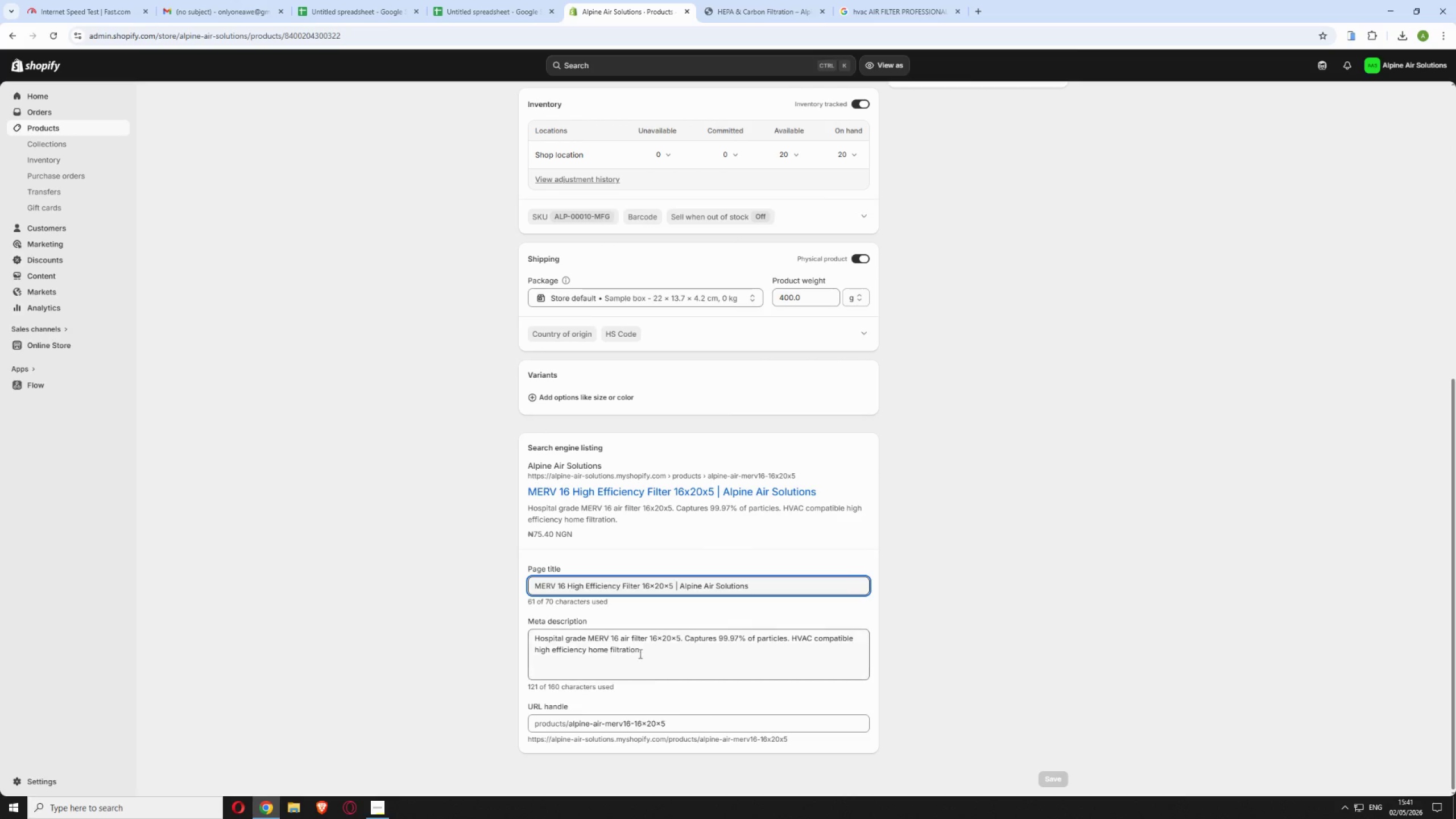 
left_click([656, 651])
 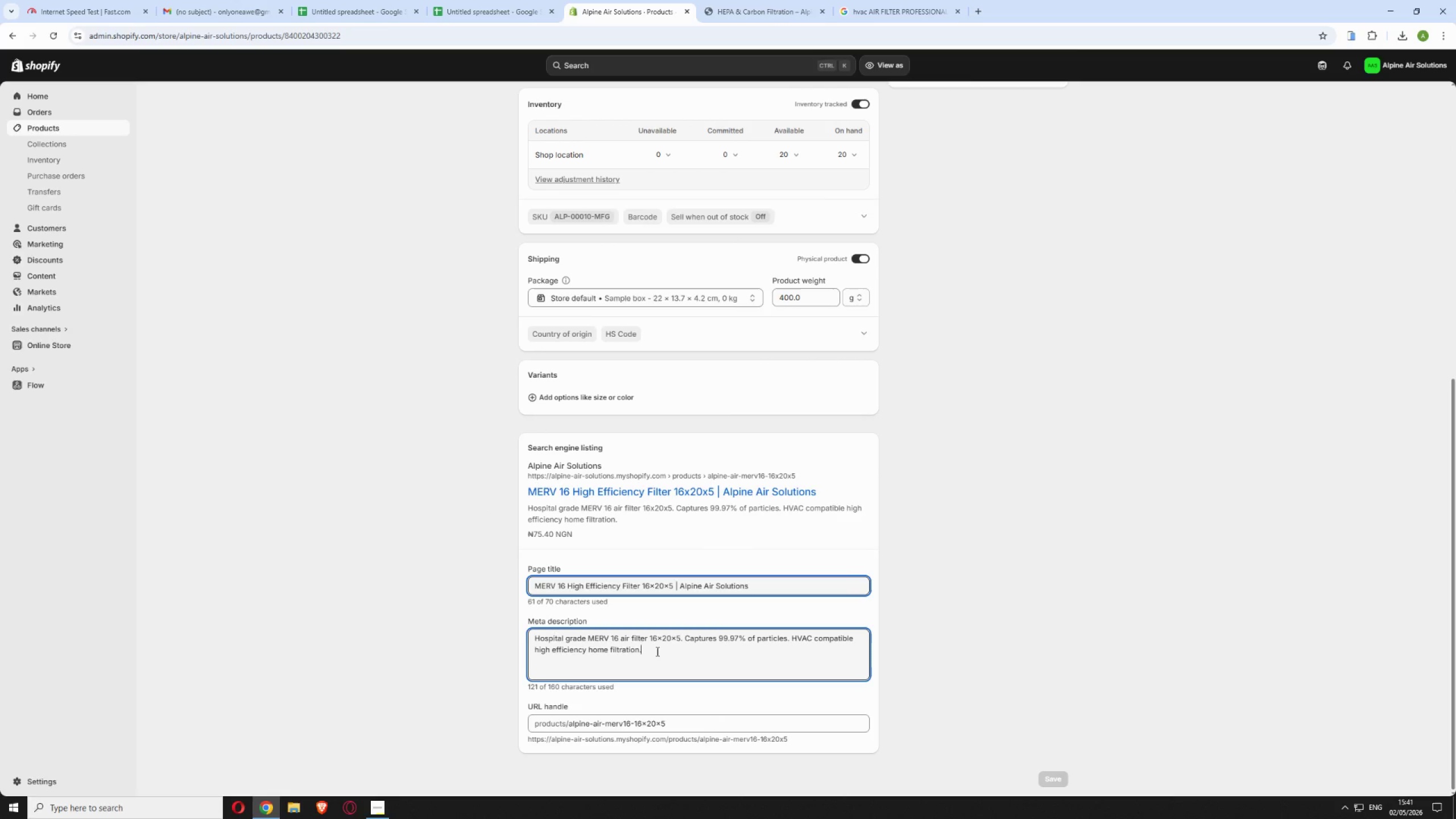 
type( Best for immunocompromised households)
 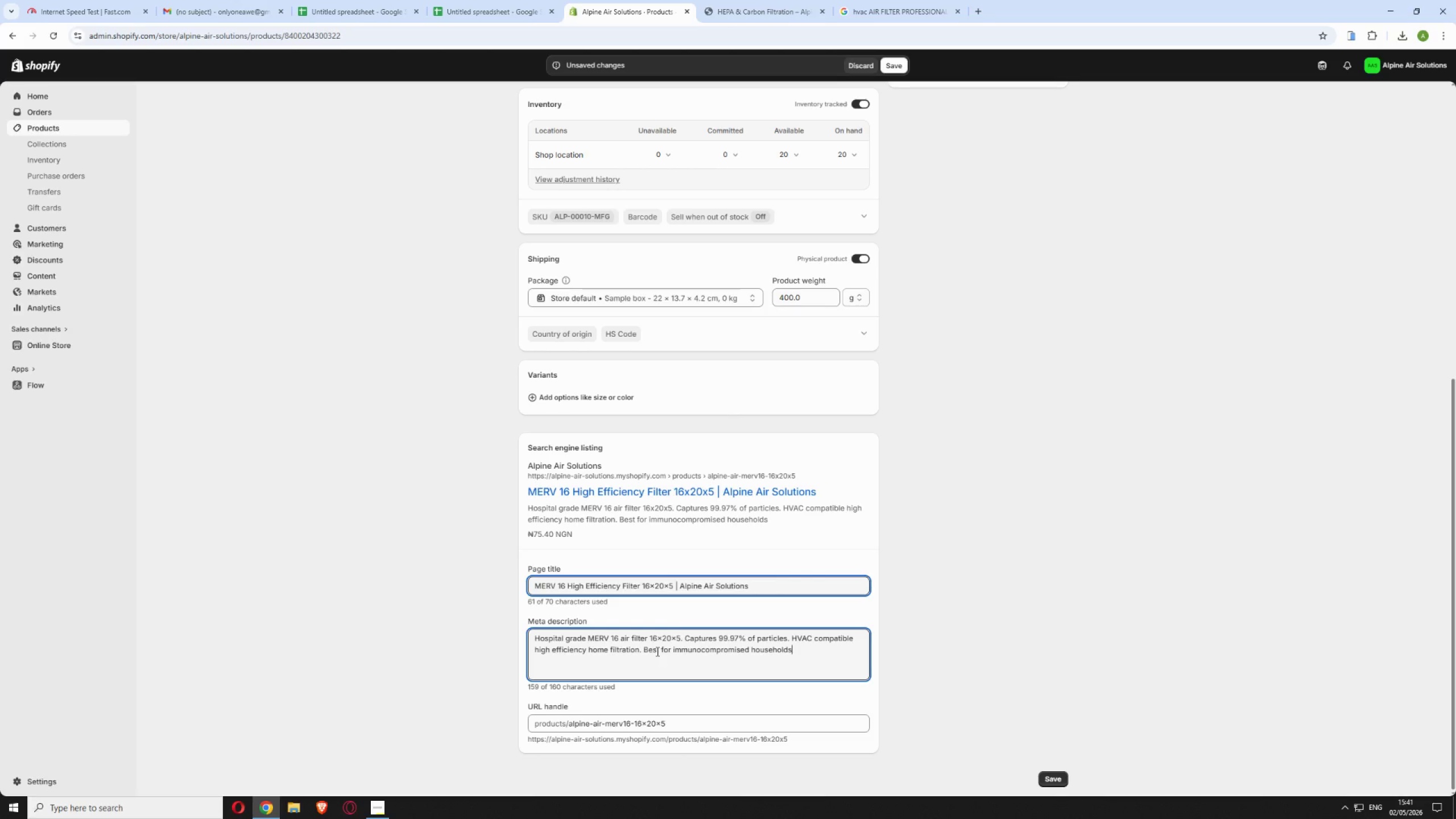 
left_click([893, 61])
 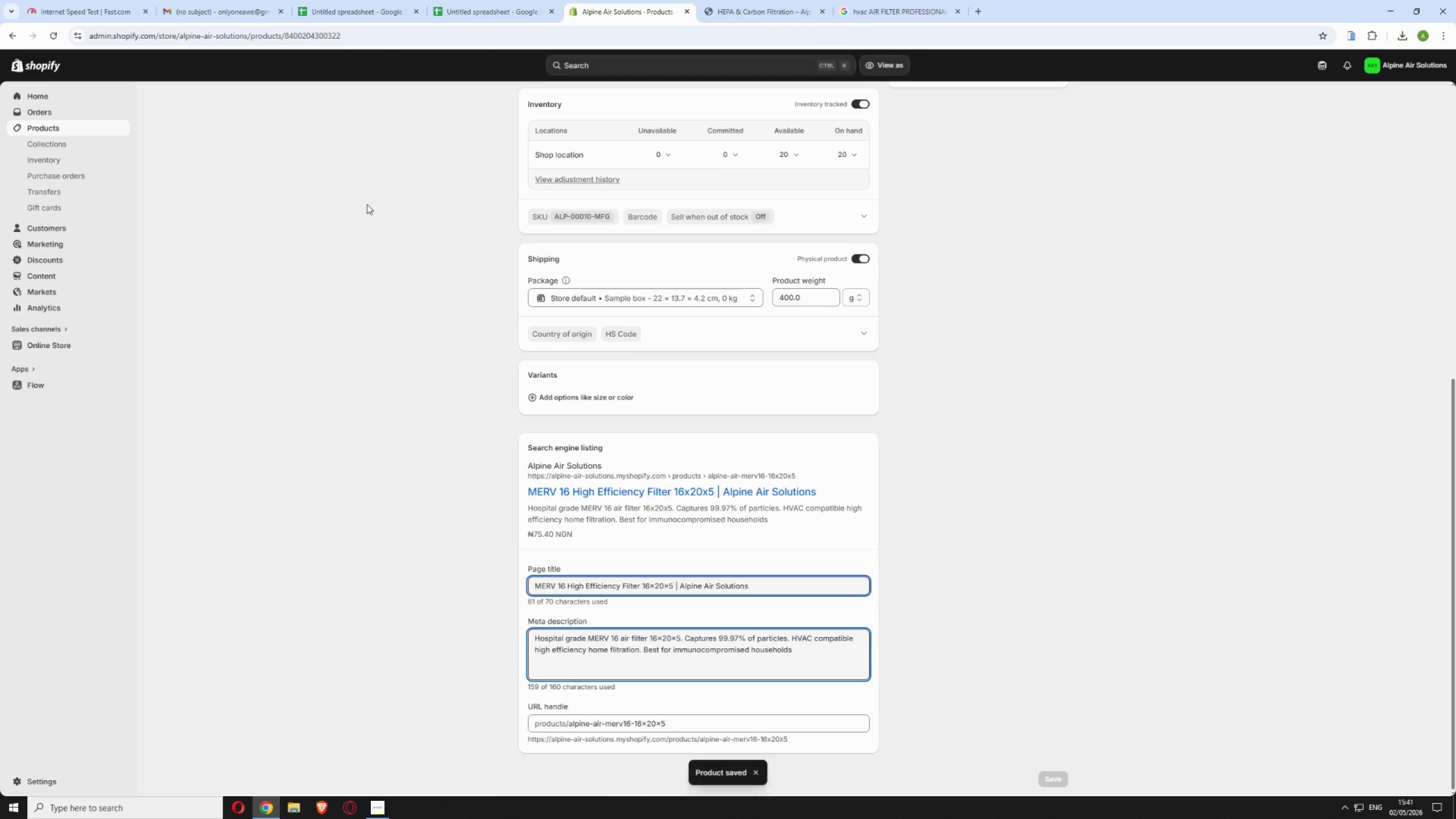 
wait(6.48)
 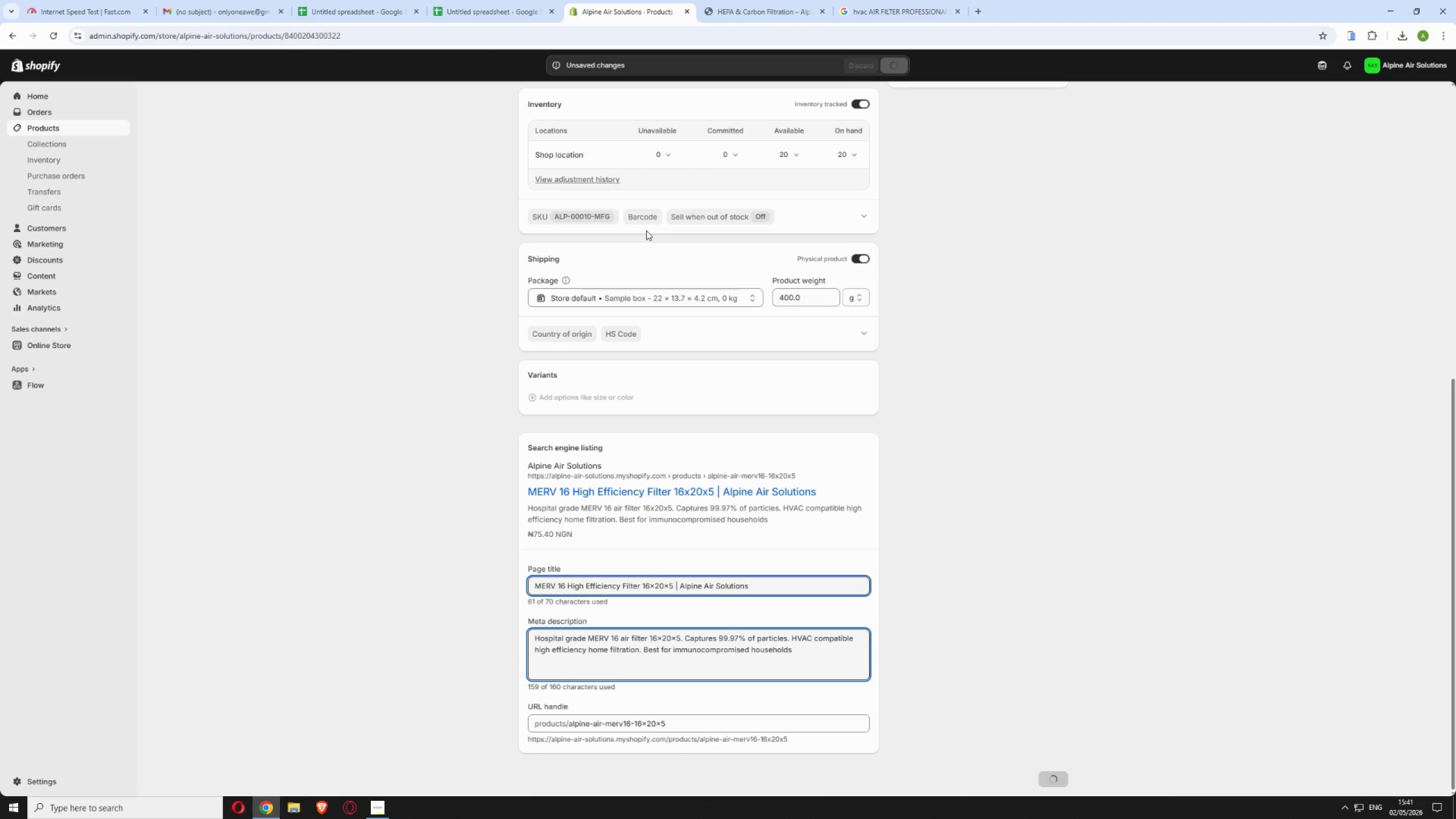 
left_click_drag(start_coordinate=[374, 38], to_coordinate=[285, 88])
 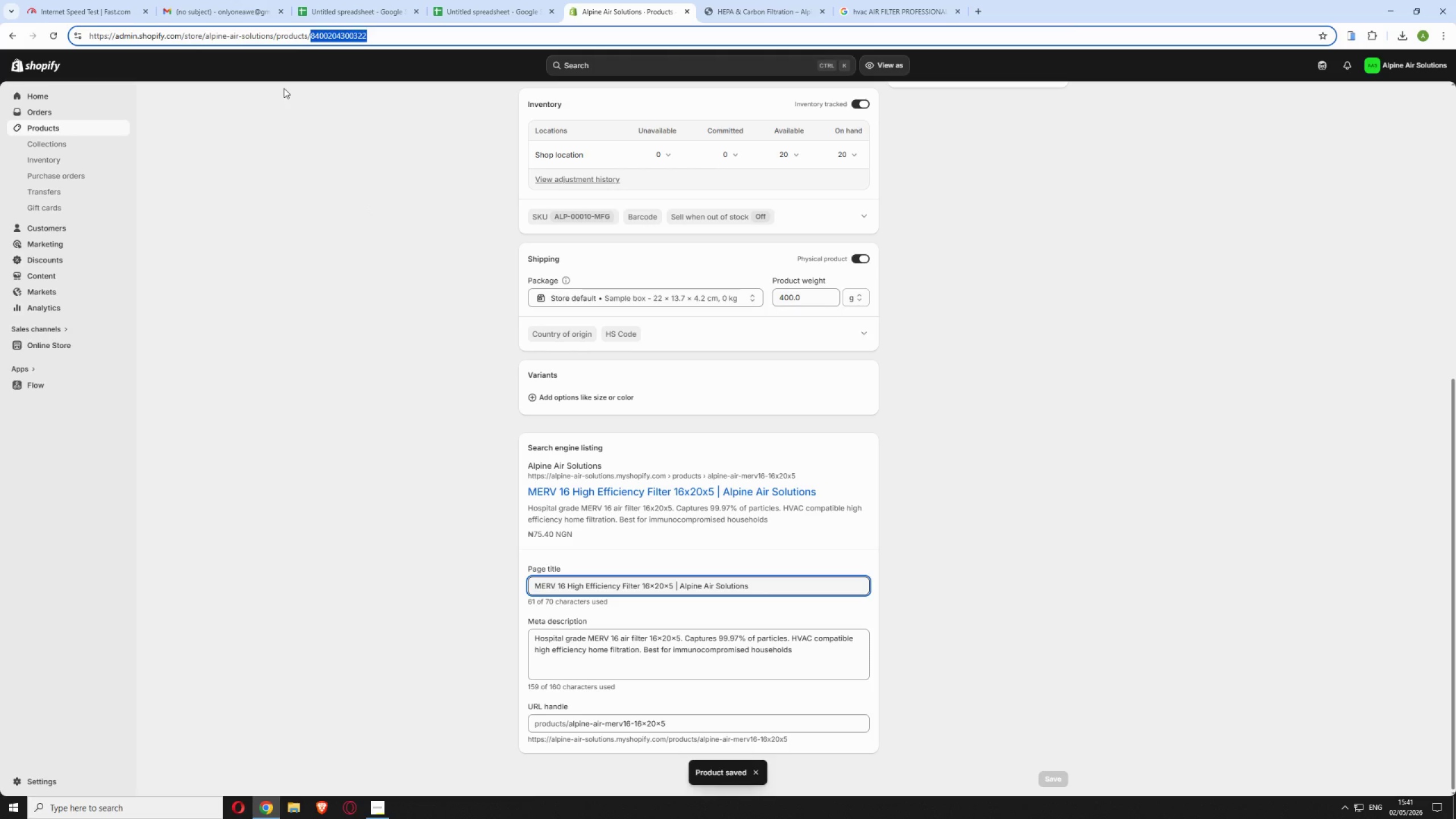 
key(Backspace)
 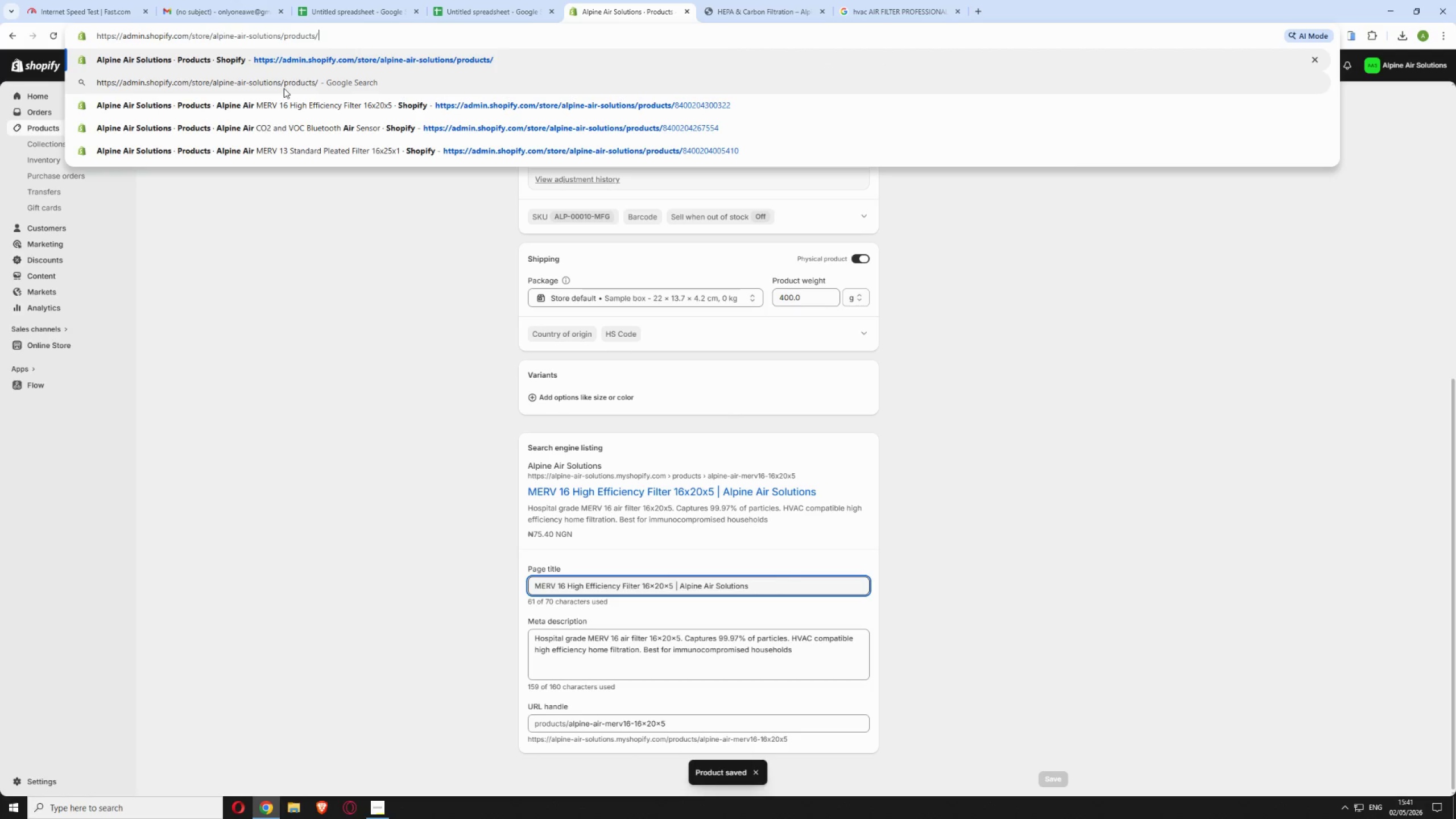 
key(Enter)
 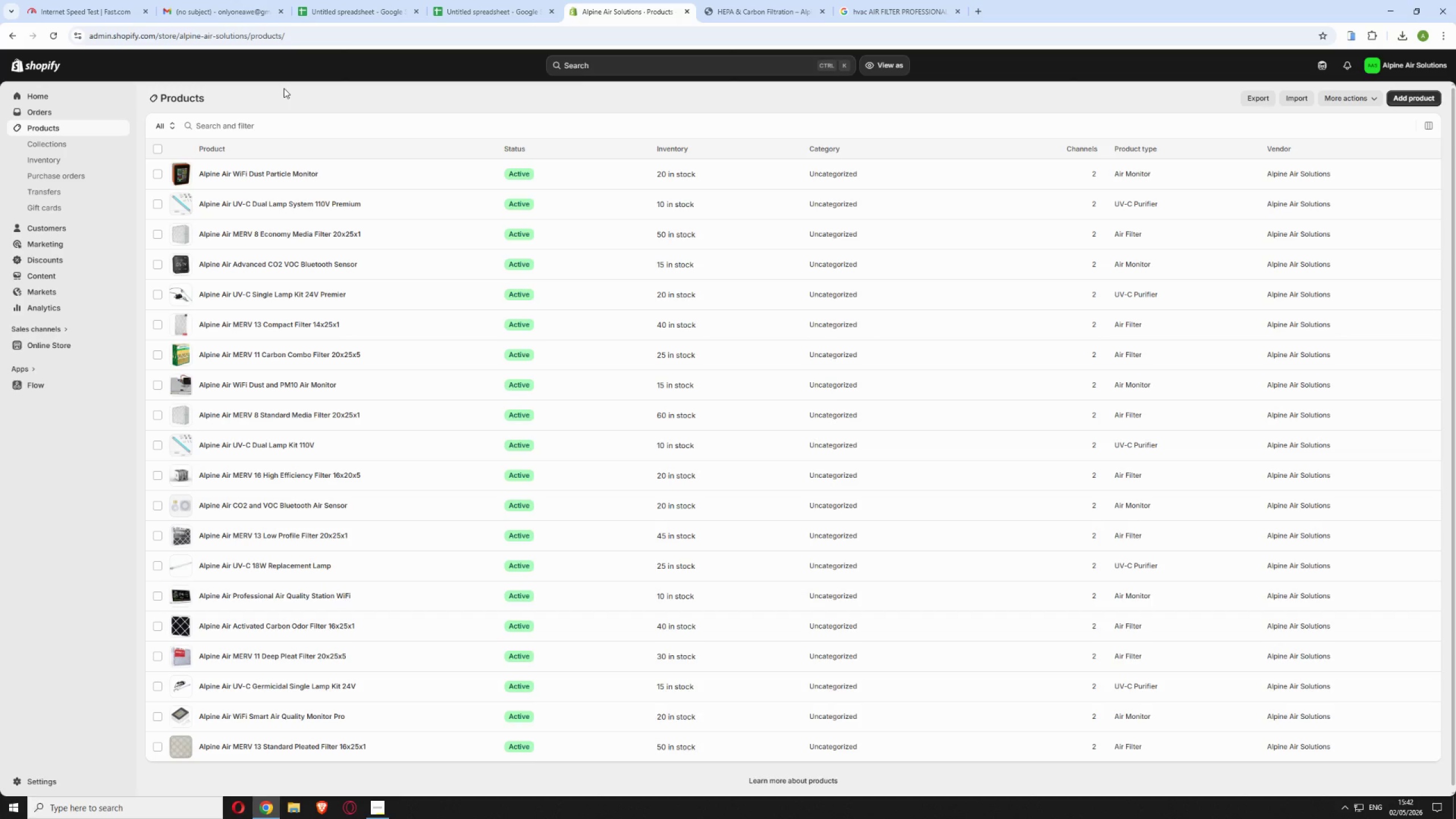 
wait(11.33)
 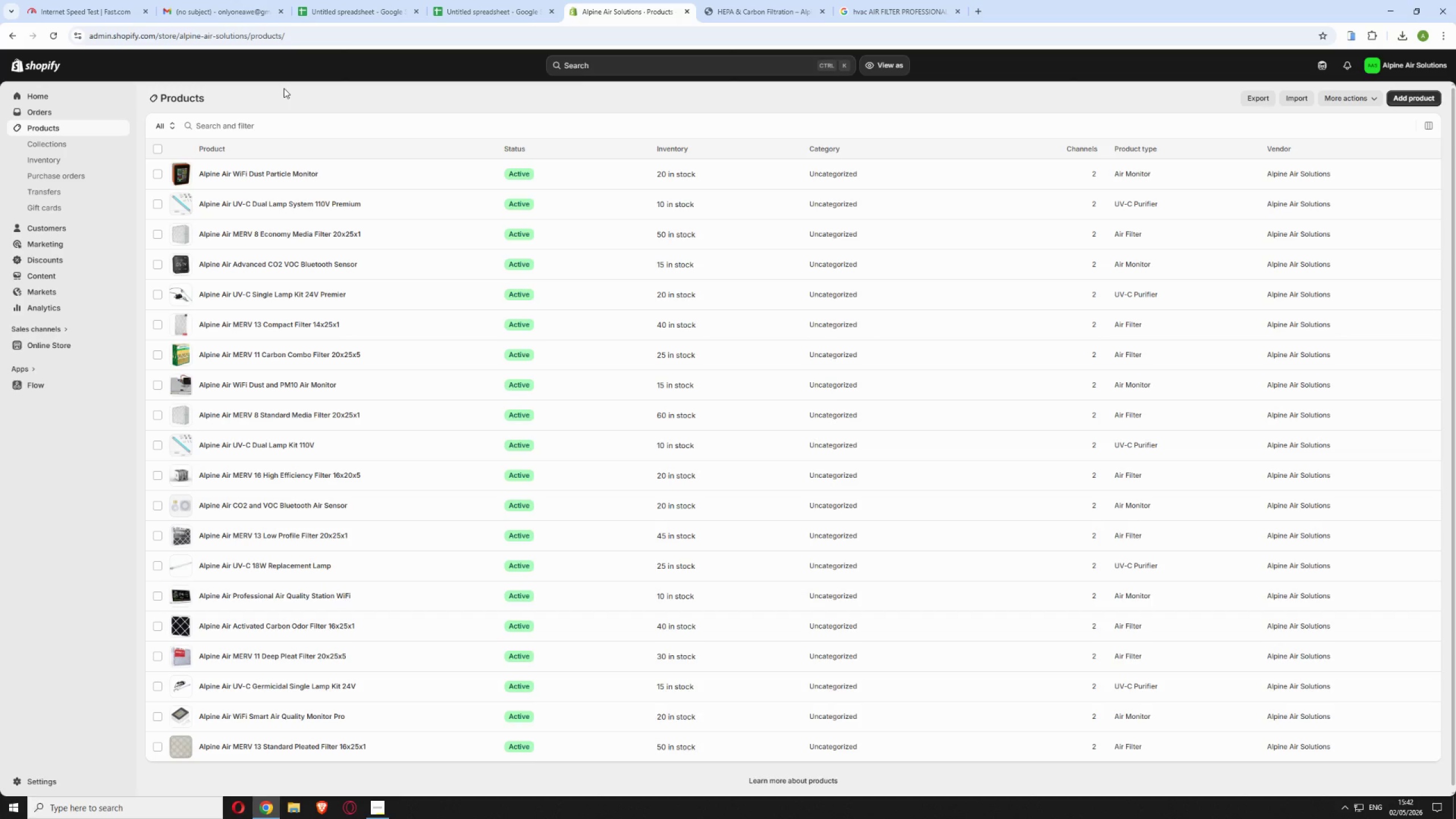 
left_click([352, 172])
 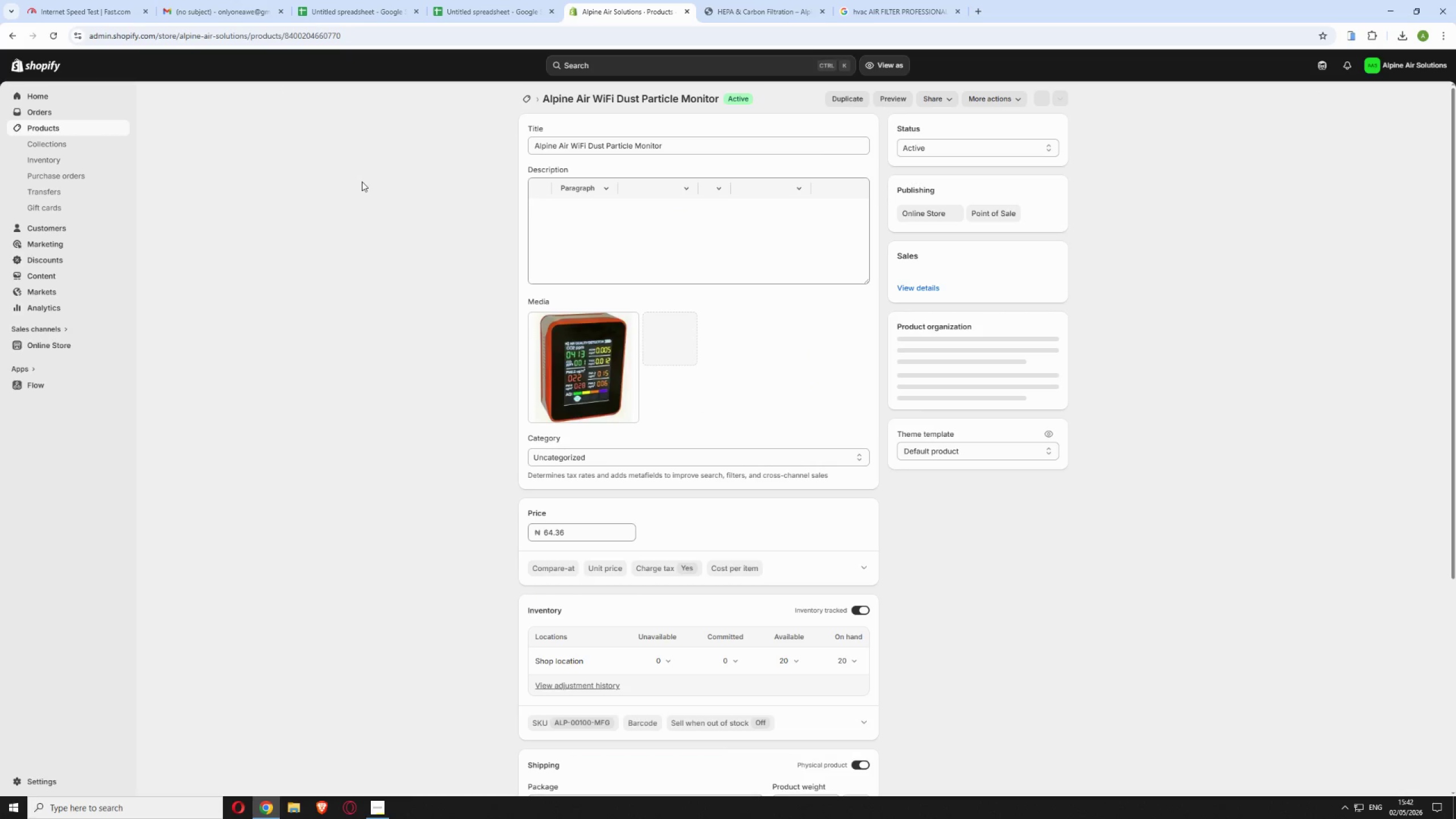 
scroll: coordinate [552, 499], scroll_direction: down, amount: 14.0
 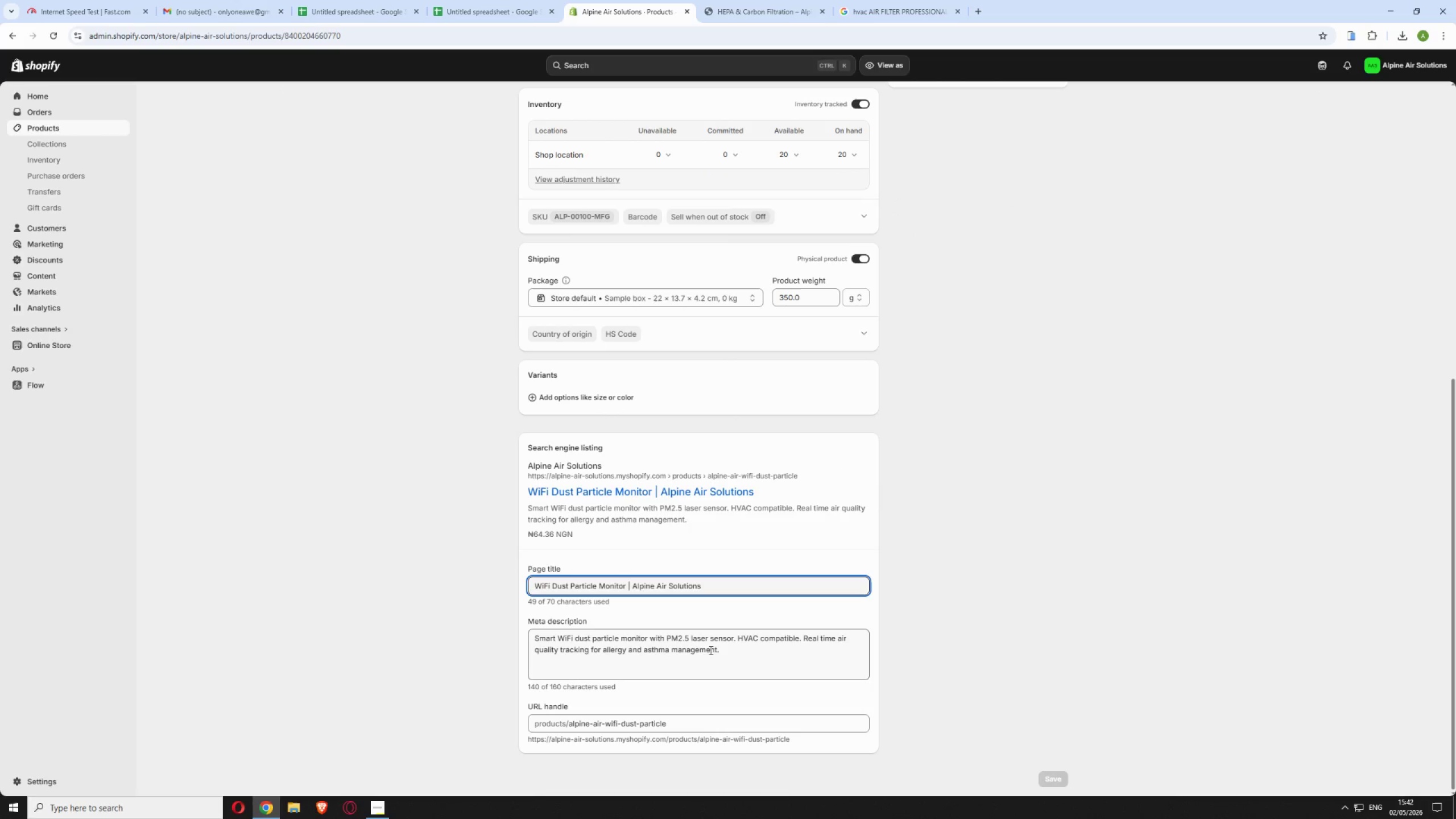 
left_click([727, 653])
 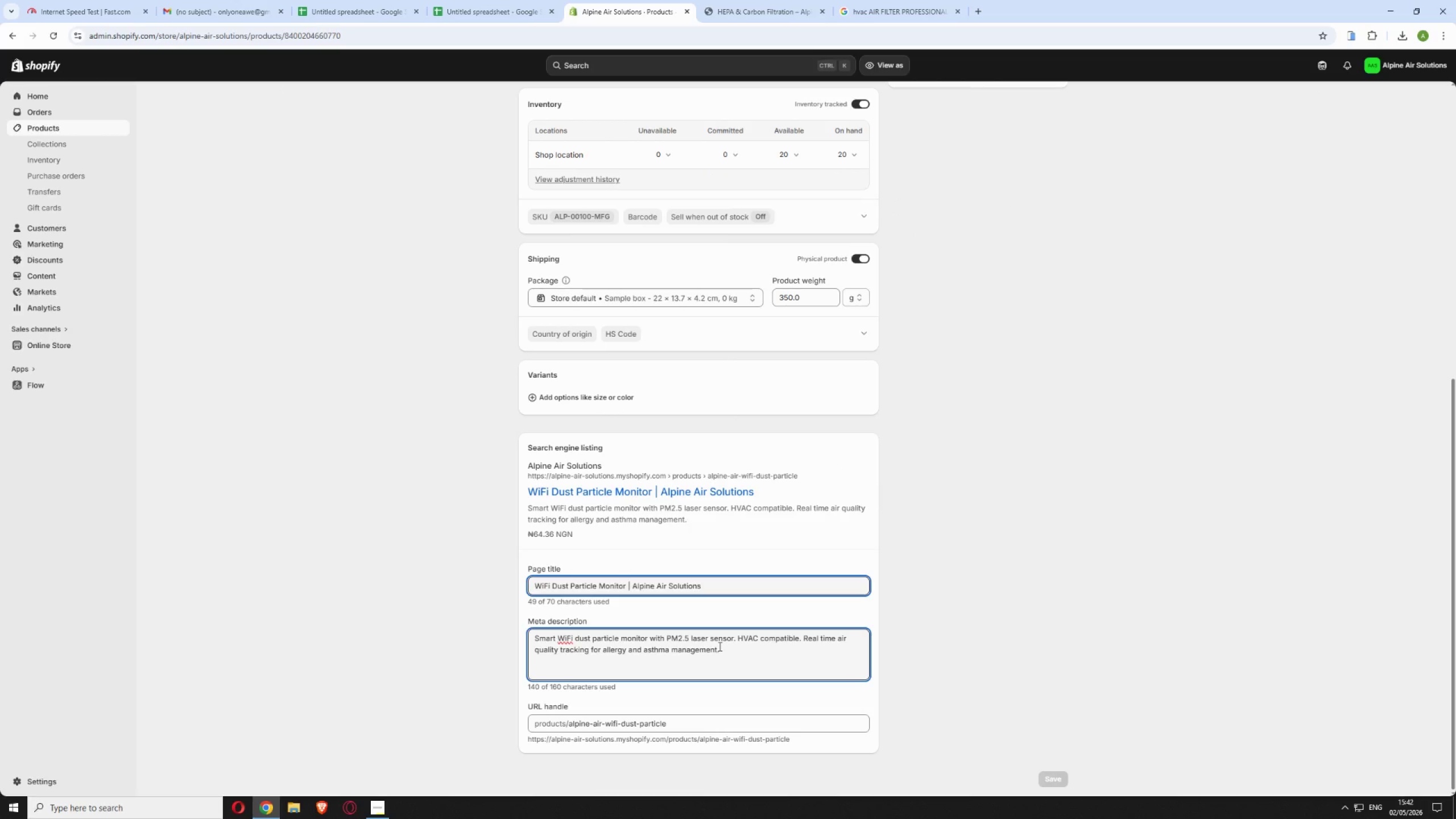 
key(Space)
 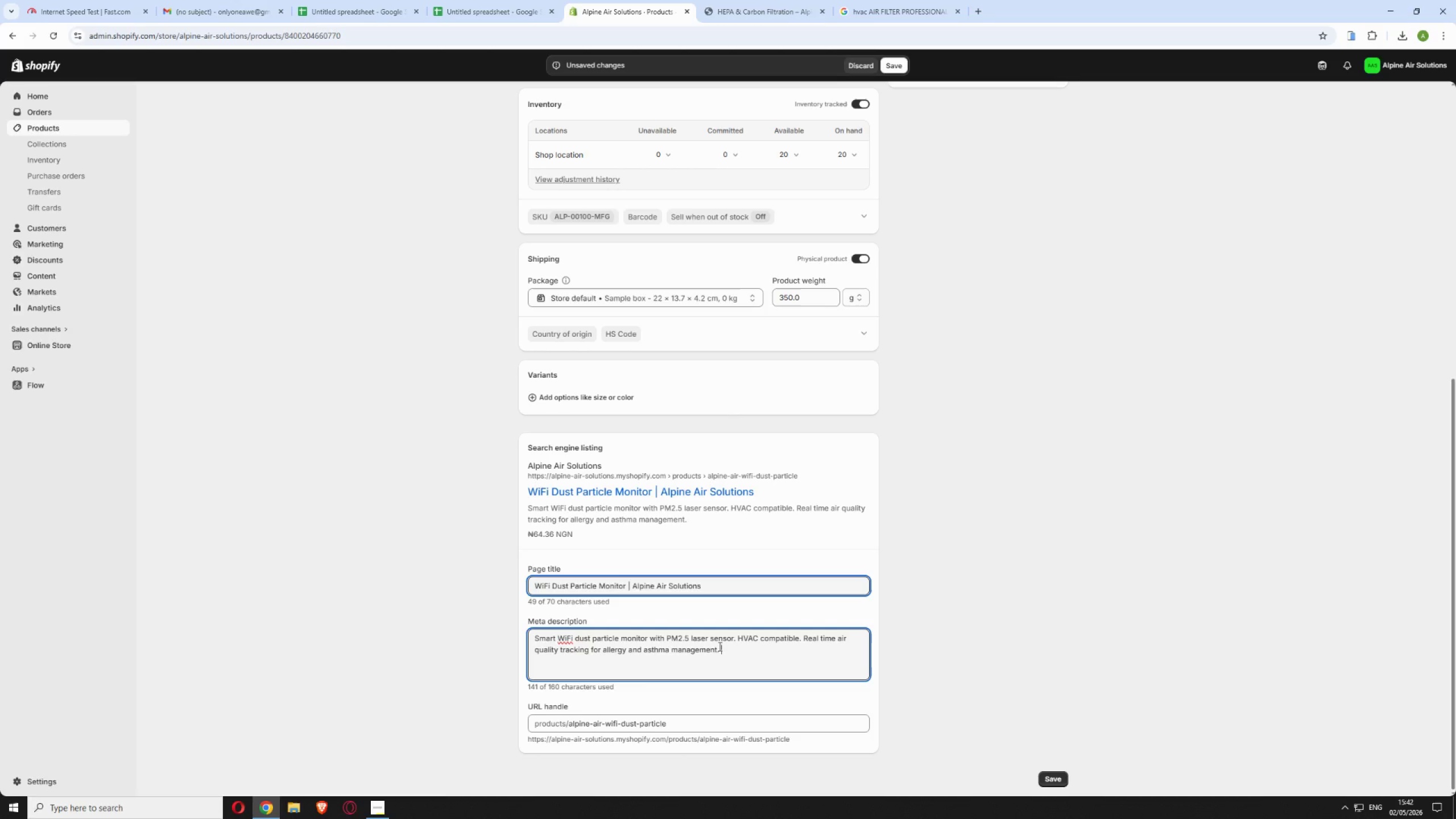 
wait(8.78)
 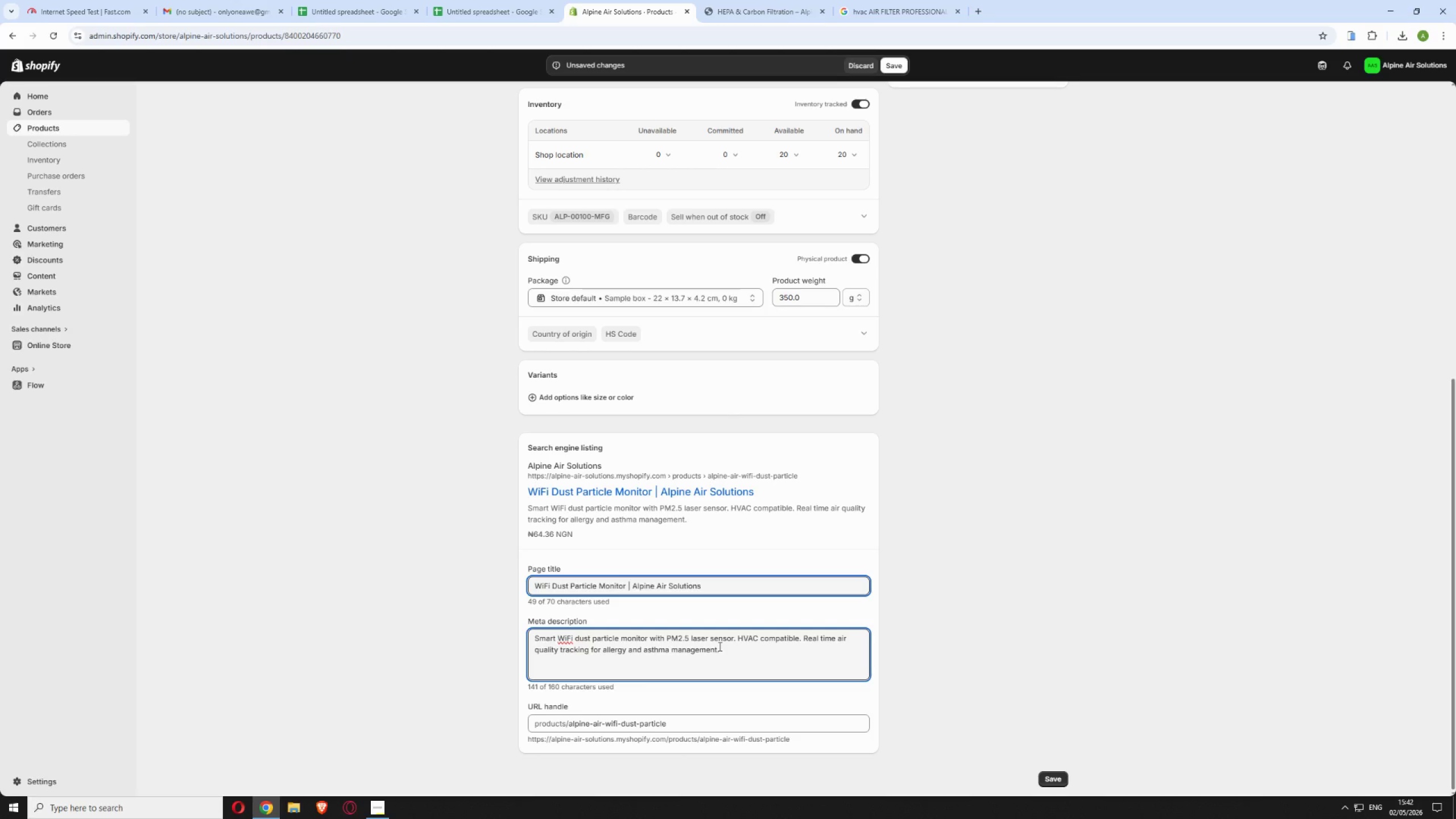 
type(Great for homes near construction sites.)
 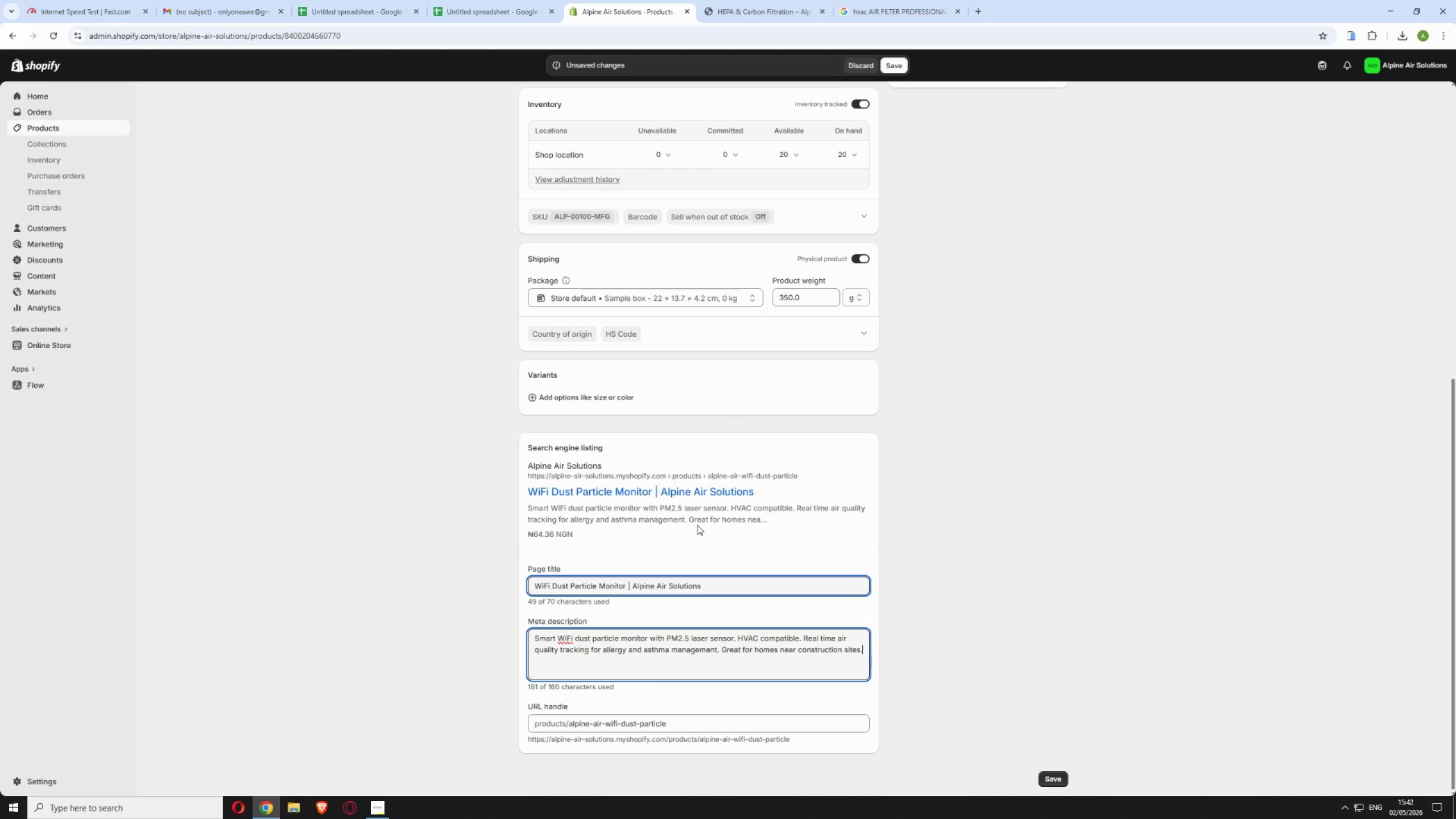 
scroll: coordinate [621, 500], scroll_direction: down, amount: 3.0
 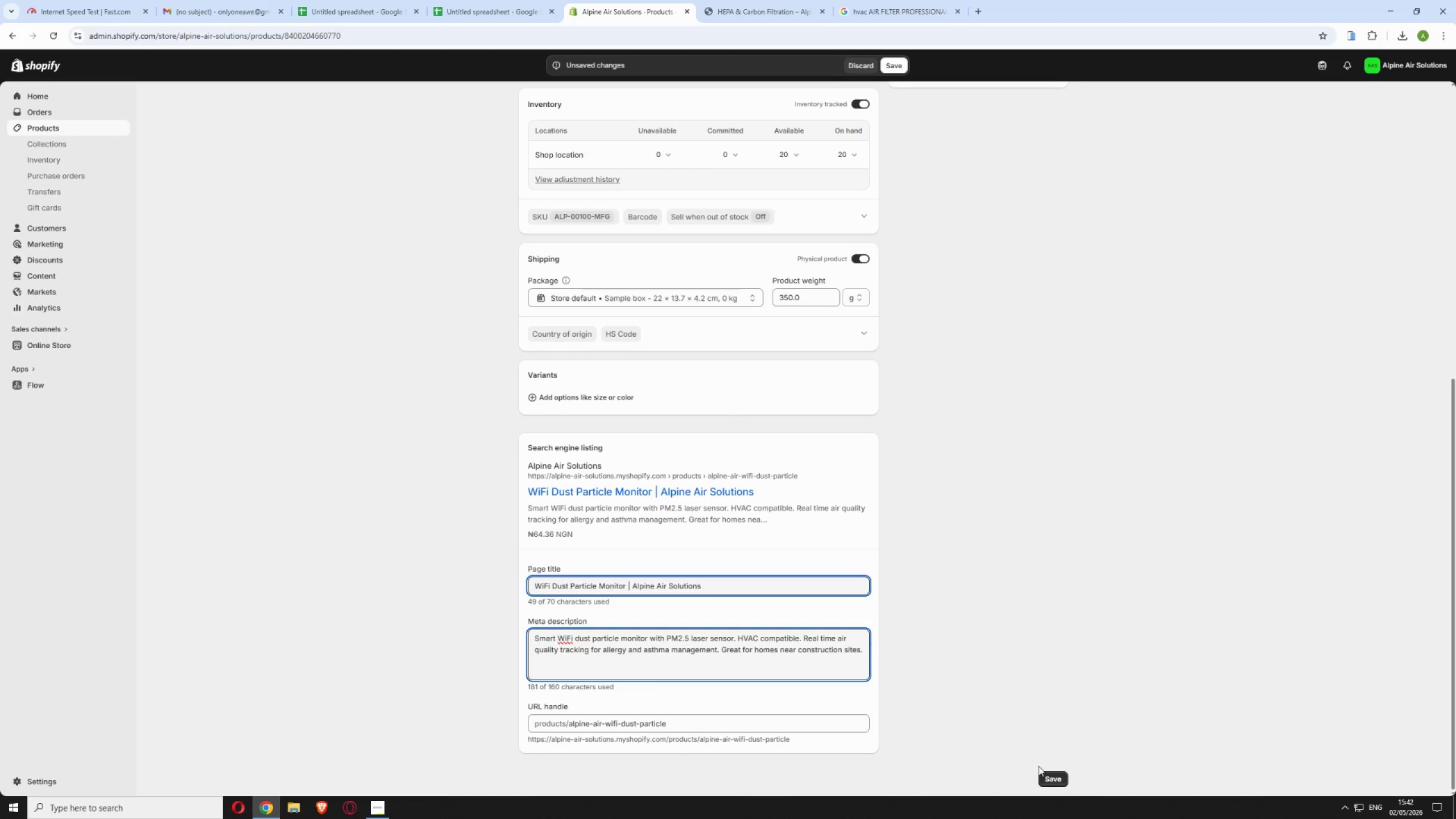 
left_click([1048, 778])
 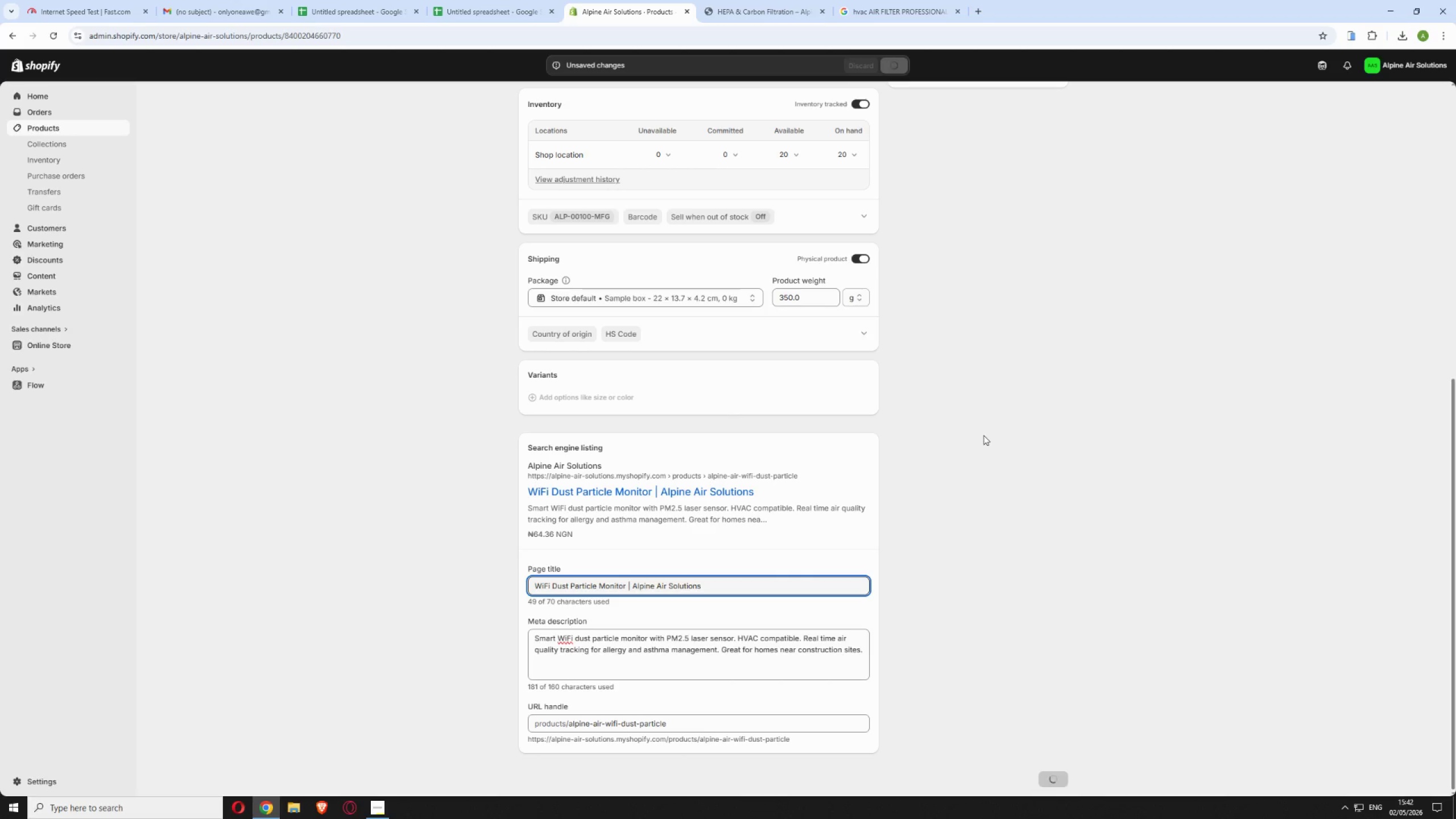 
scroll: coordinate [871, 312], scroll_direction: up, amount: 4.0
 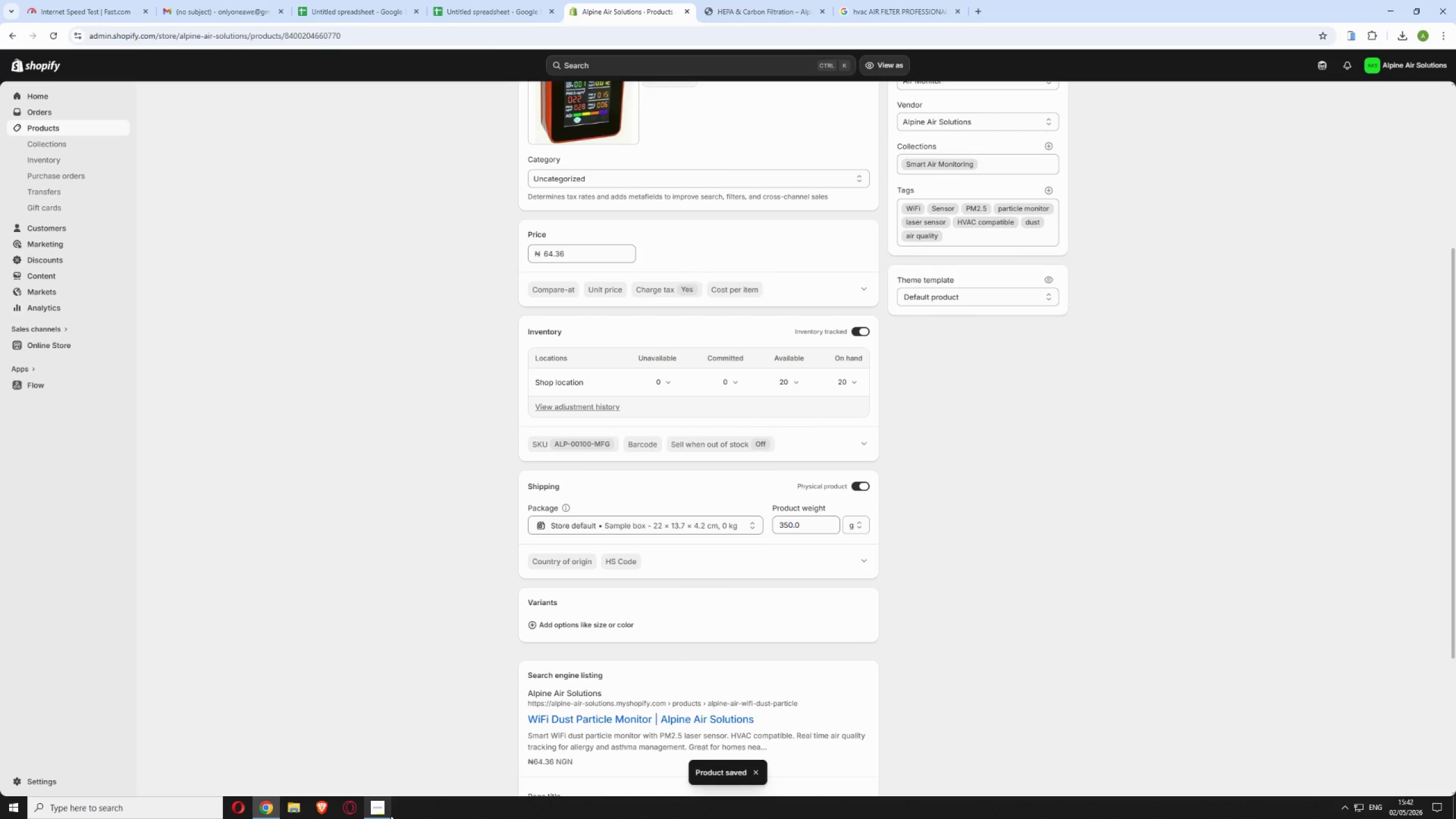 
left_click([391, 815])